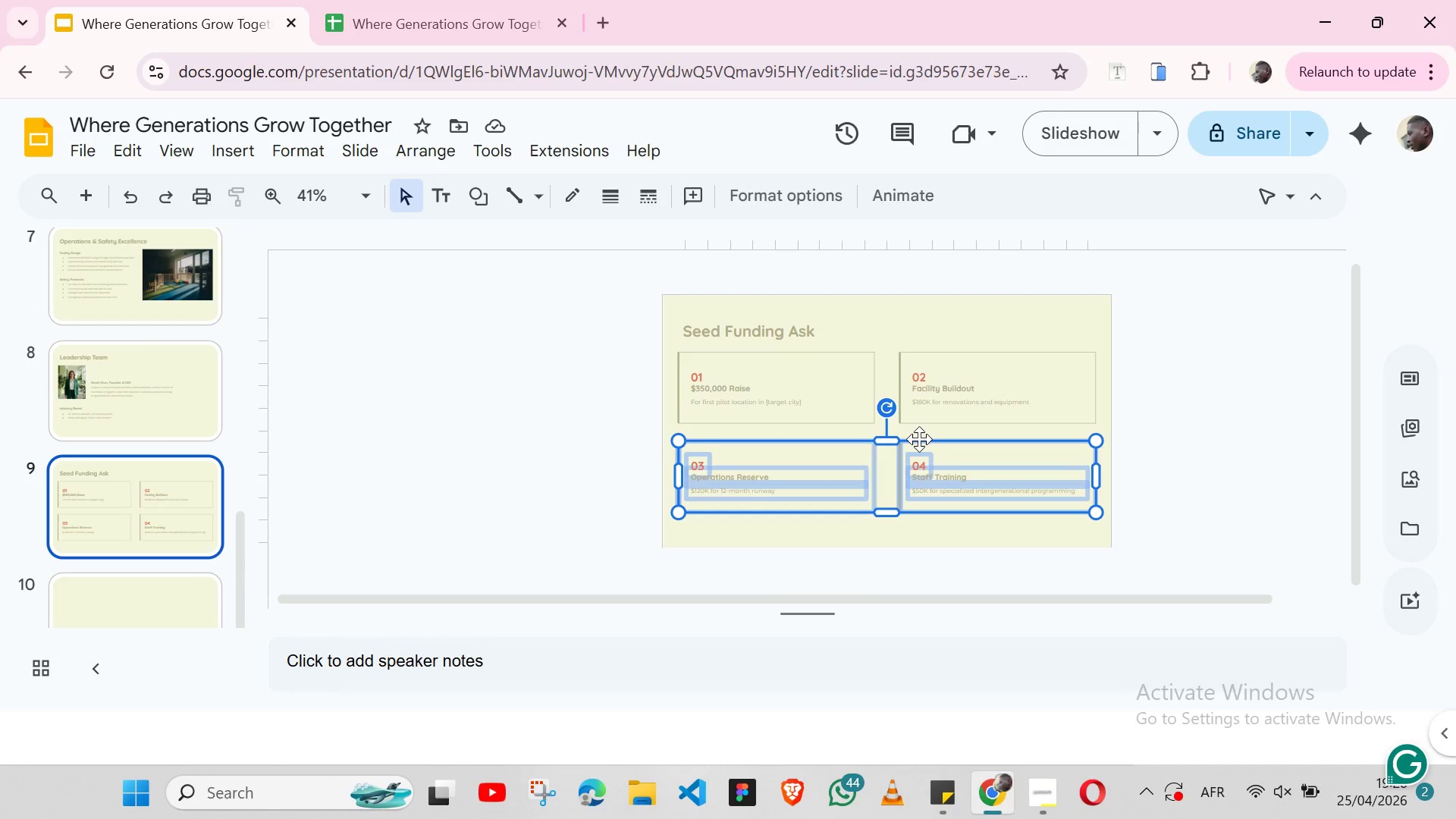 
key(Shift+ArrowUp)
 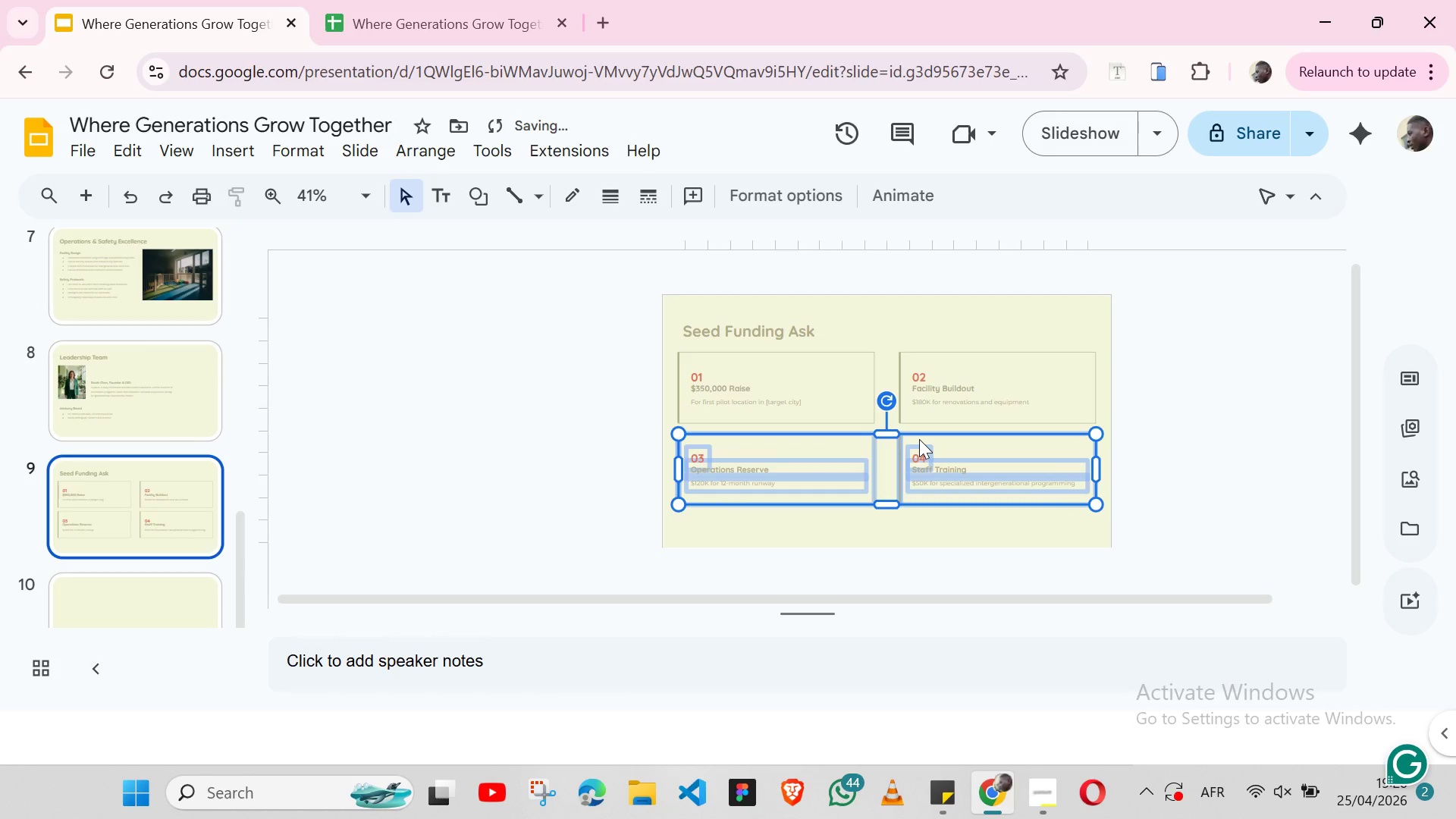 
key(Shift+ArrowUp)
 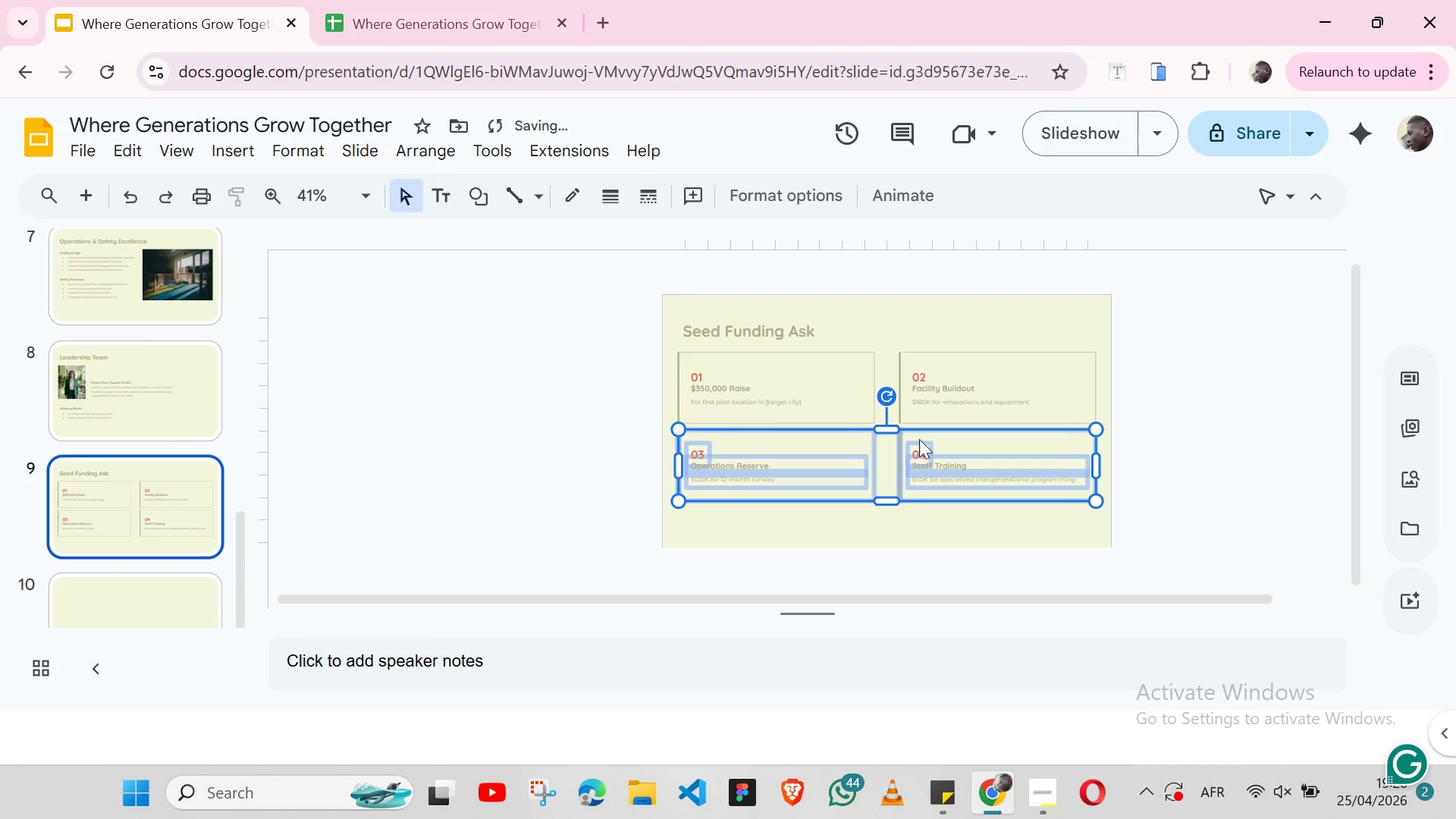 
key(Shift+ArrowUp)
 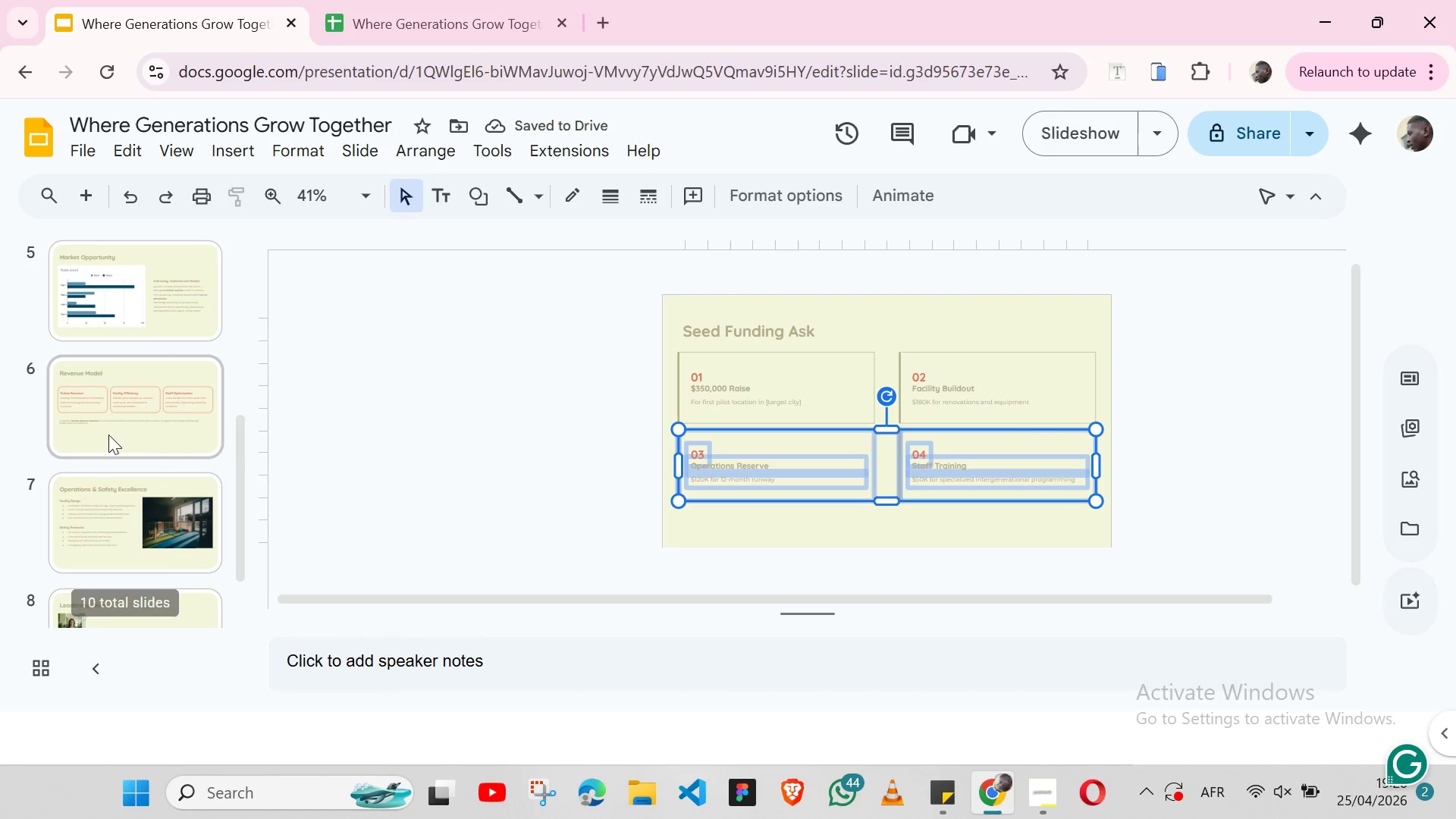 
left_click([114, 400])
 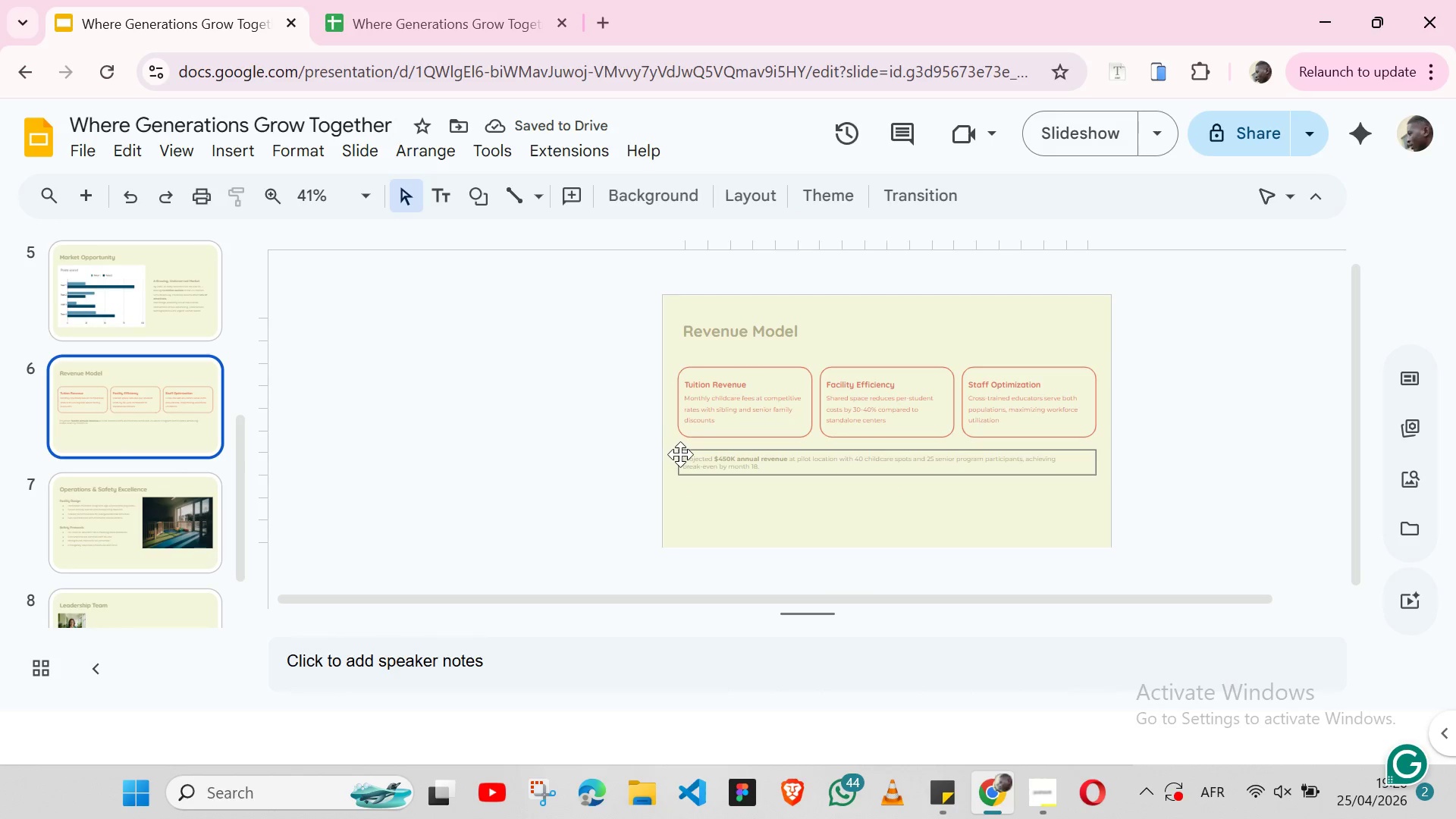 
left_click([680, 454])
 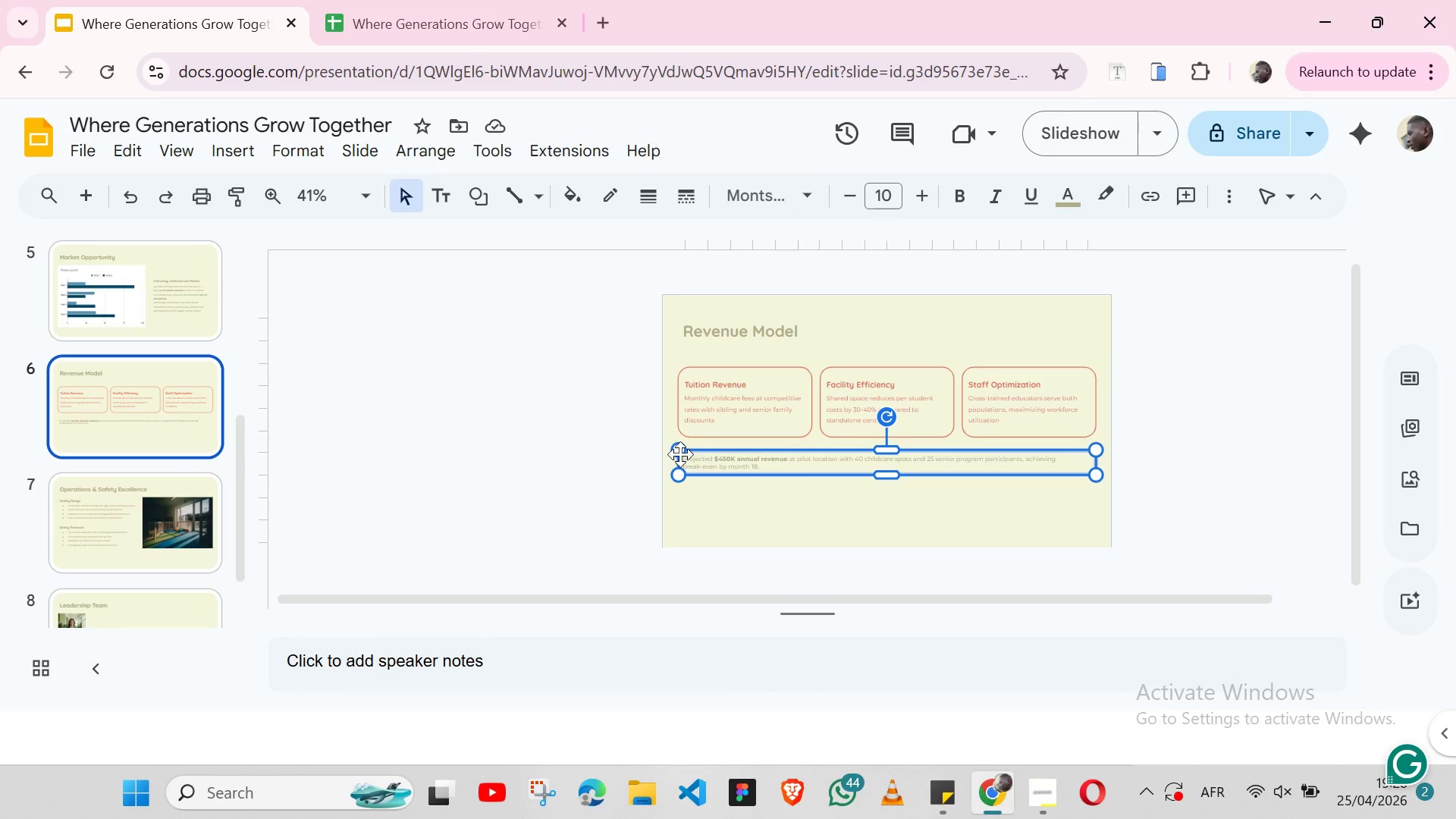 
key(Control+C)
 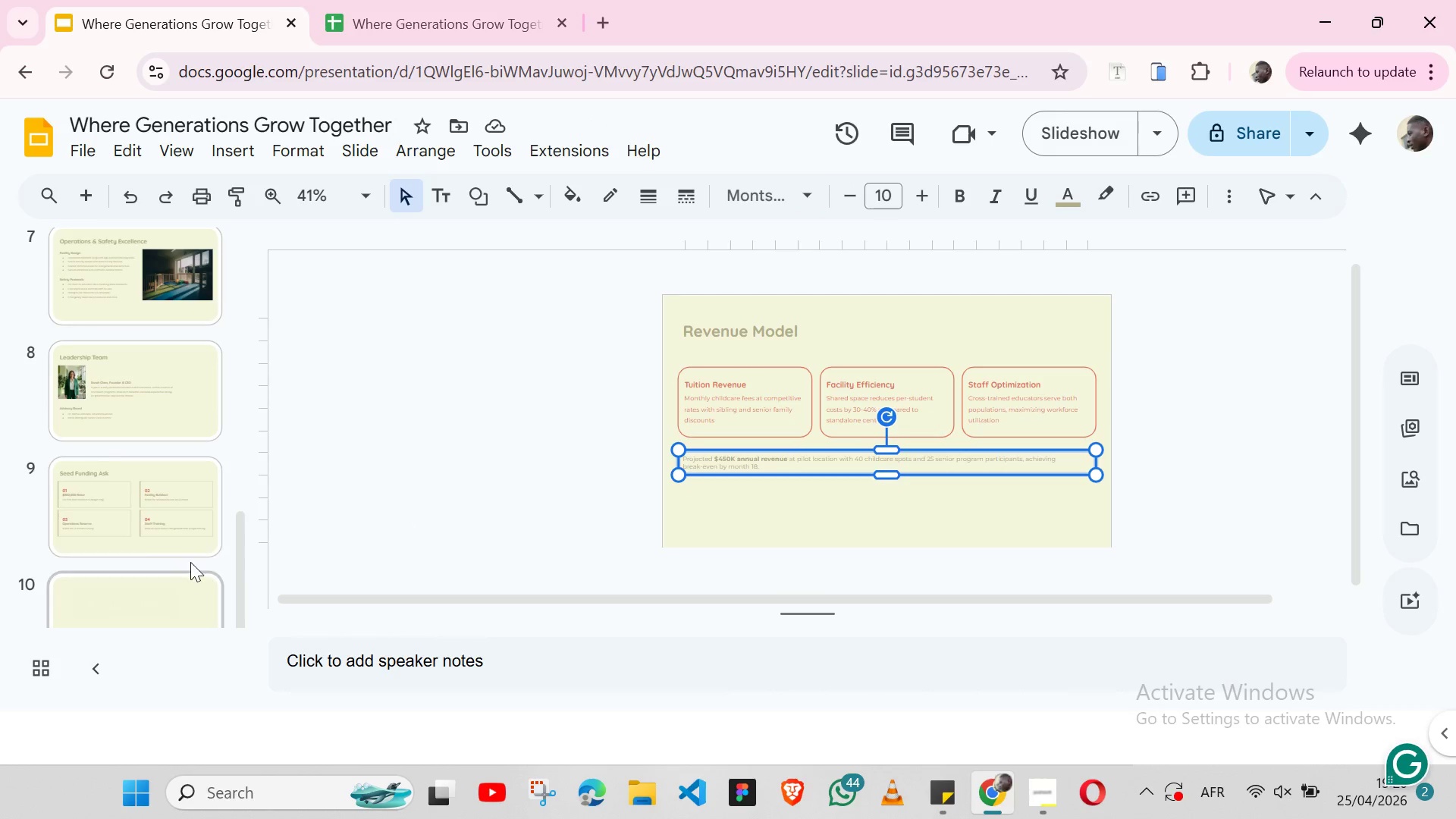 
left_click([193, 564])
 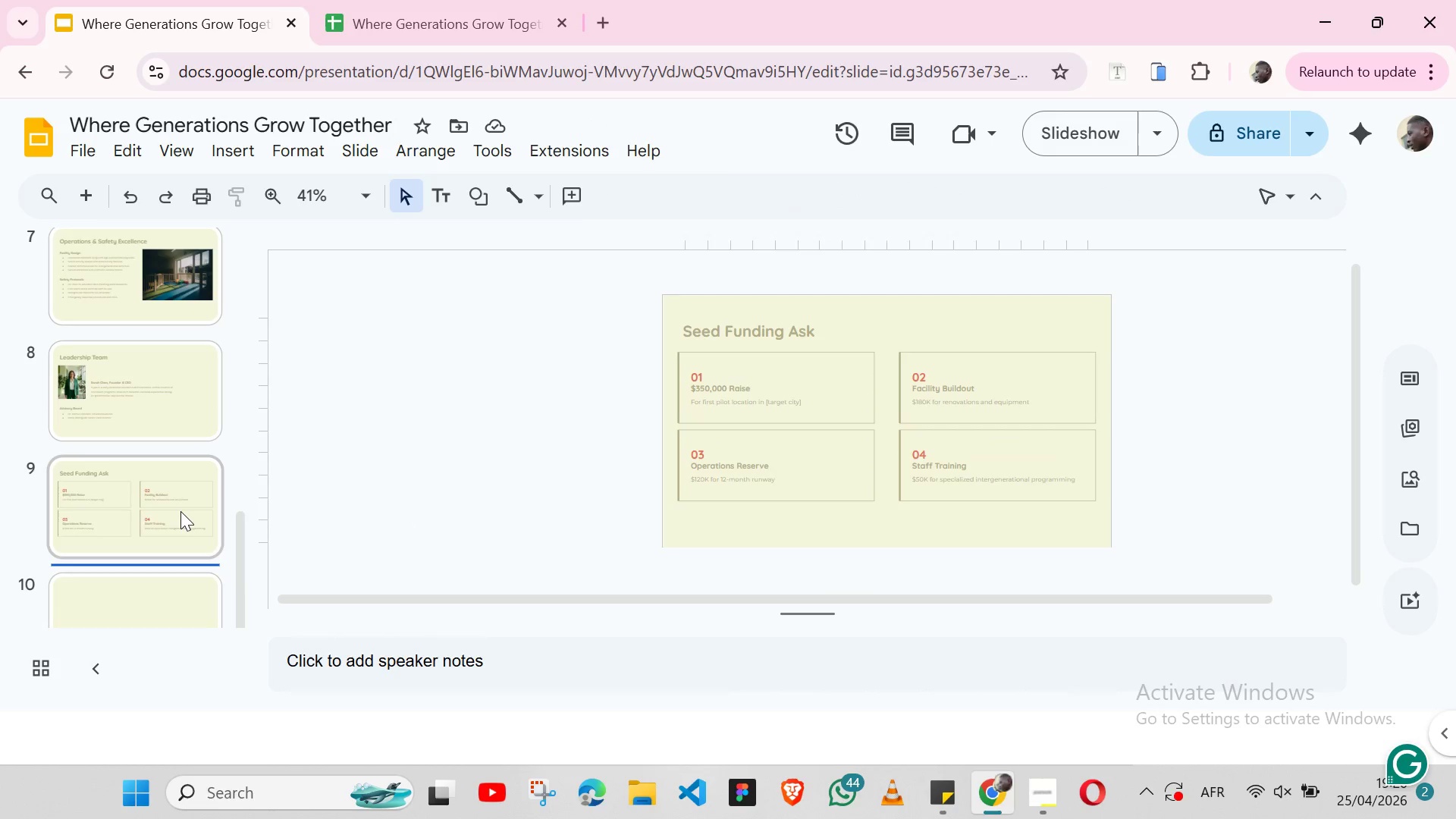 
left_click([180, 511])
 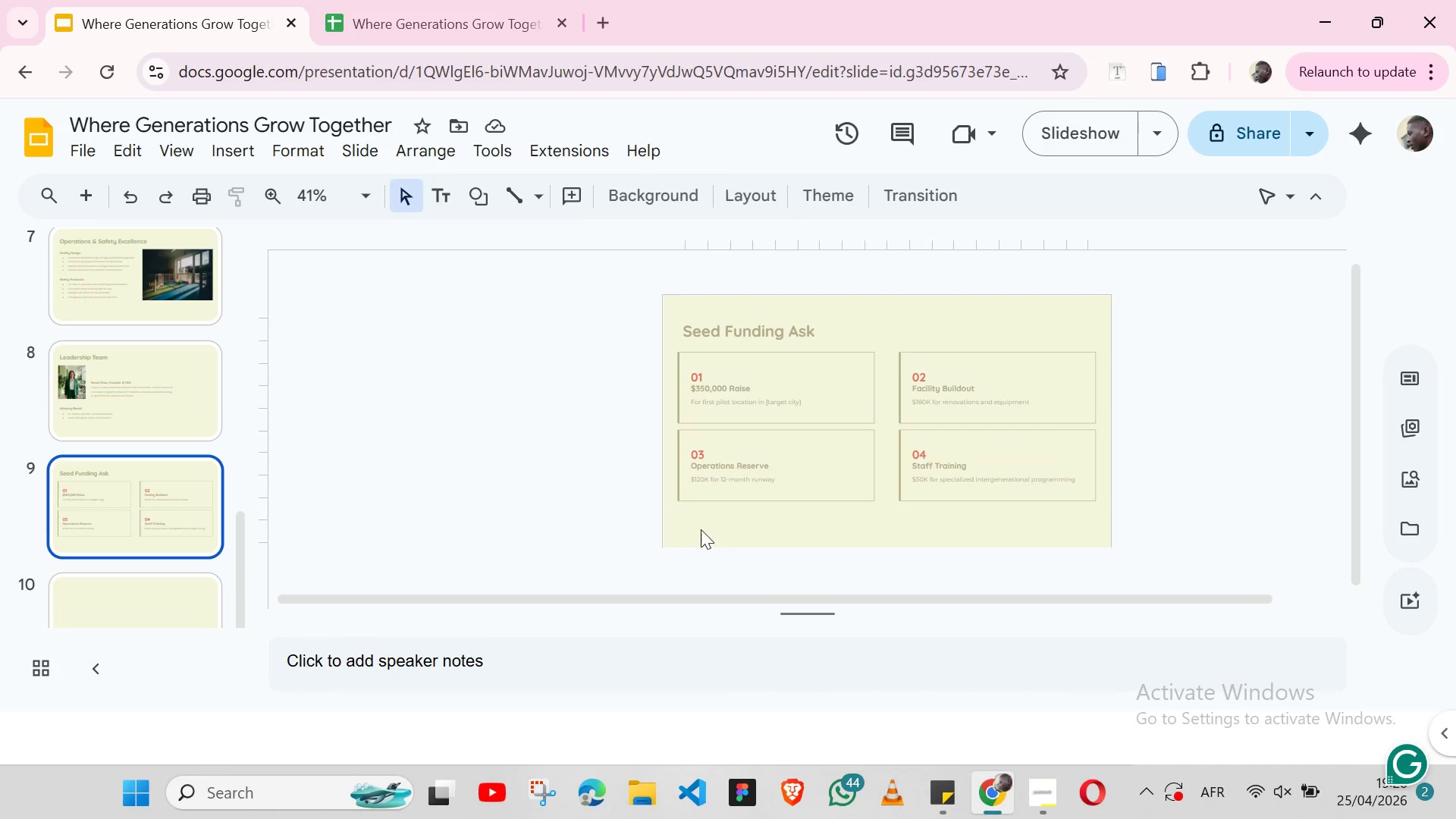 
left_click([701, 529])
 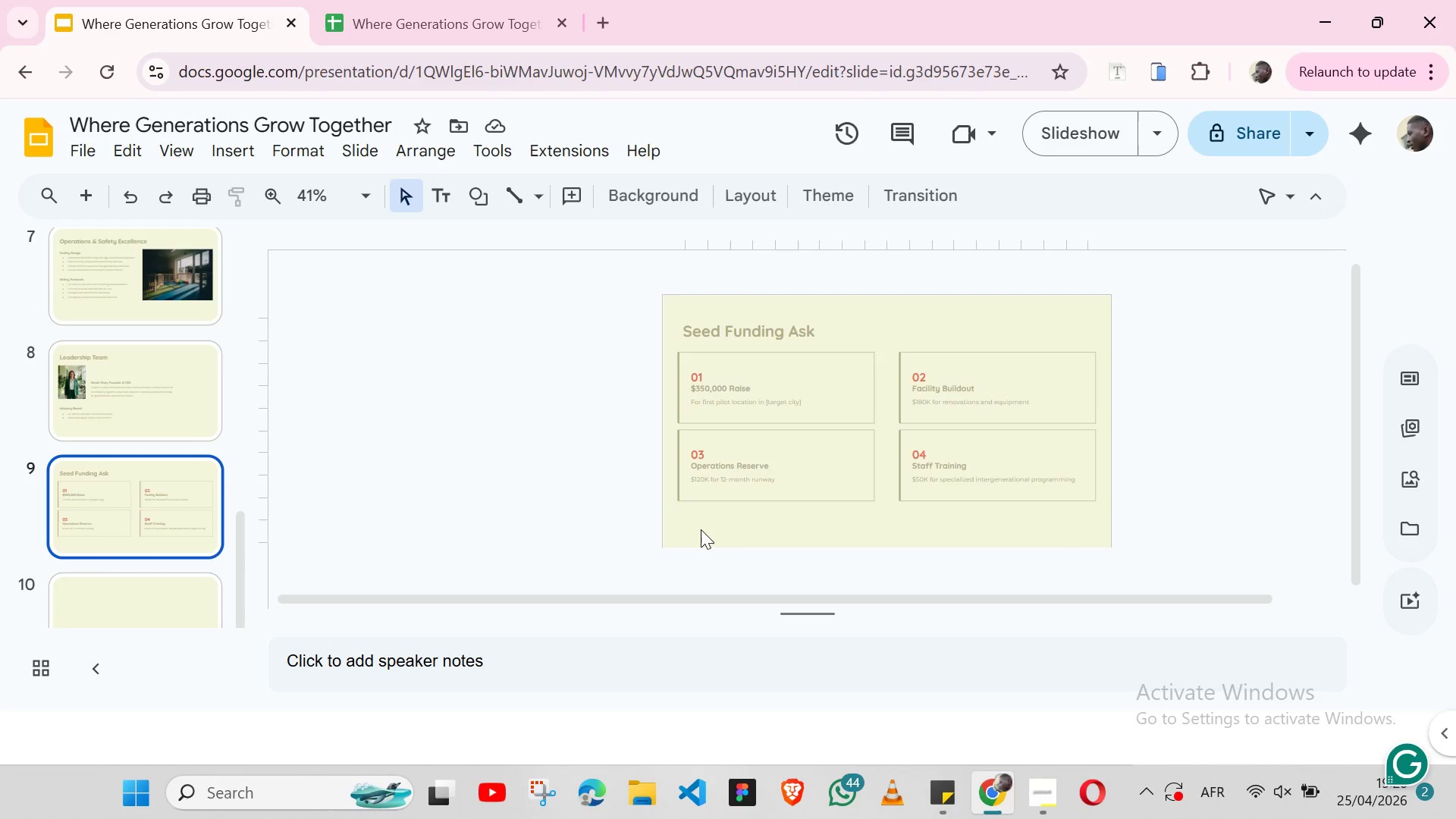 
key(Control+ControlLeft)
 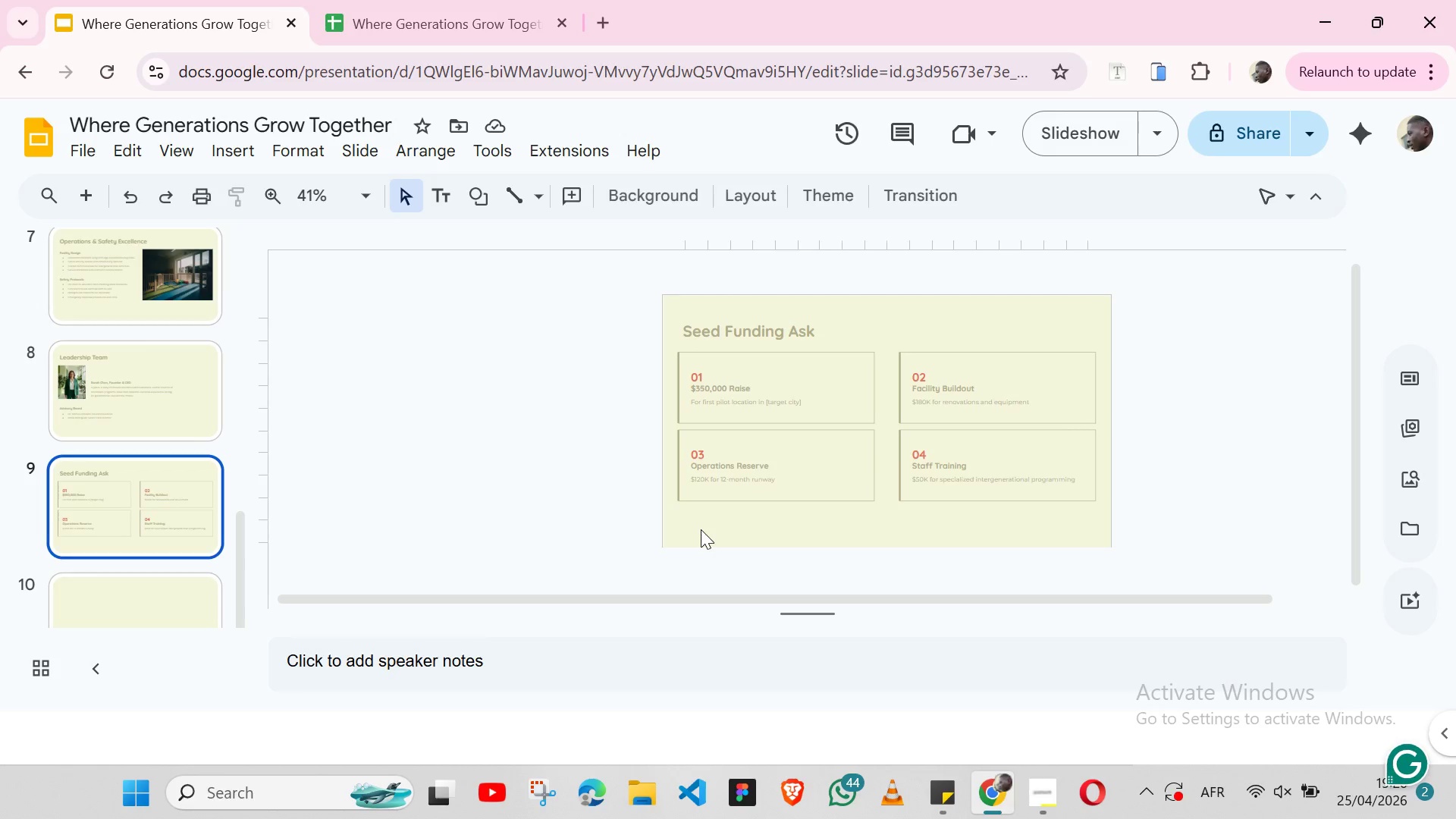 
key(Control+V)
 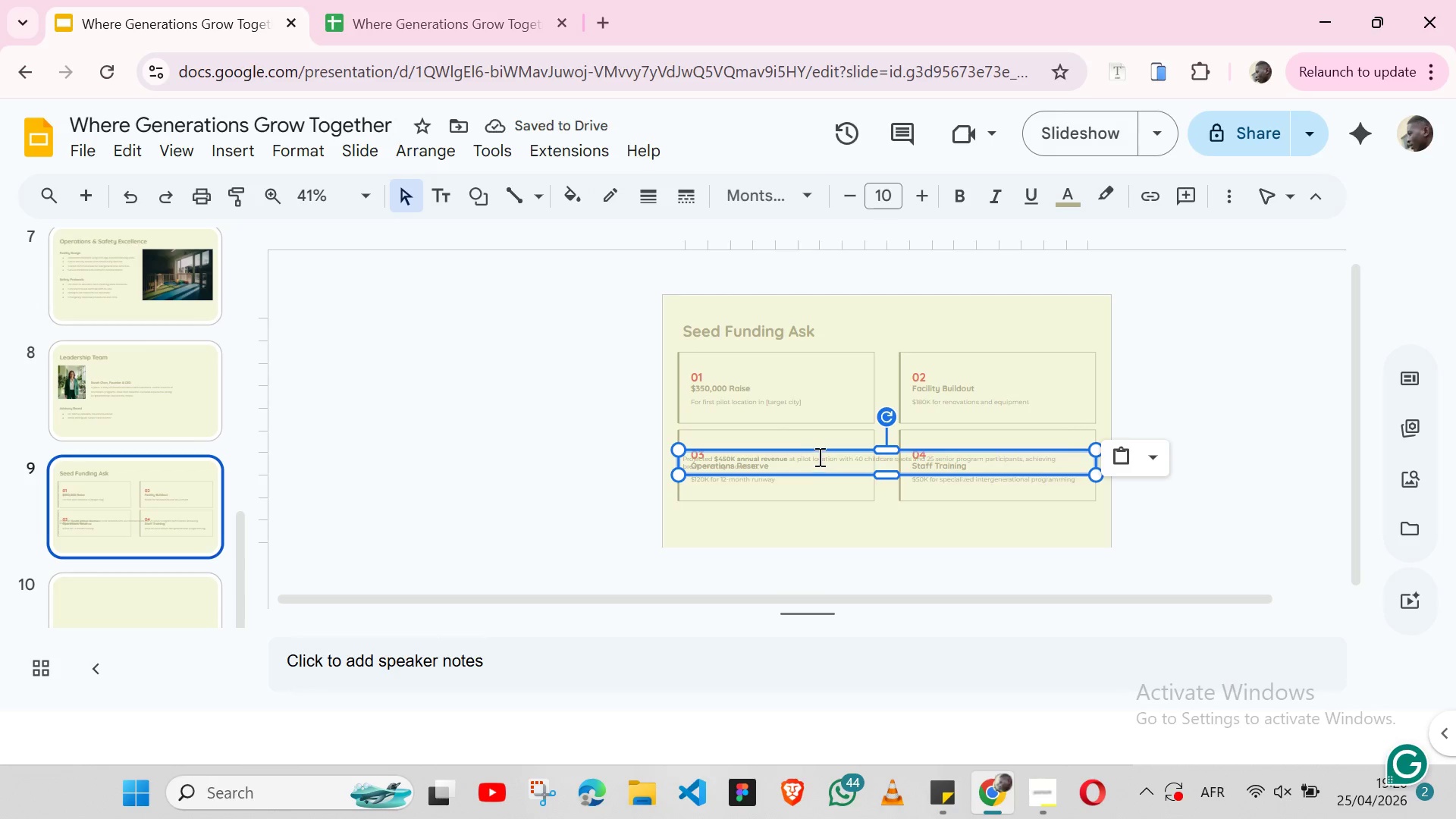 
left_click_drag(start_coordinate=[818, 449], to_coordinate=[818, 507])
 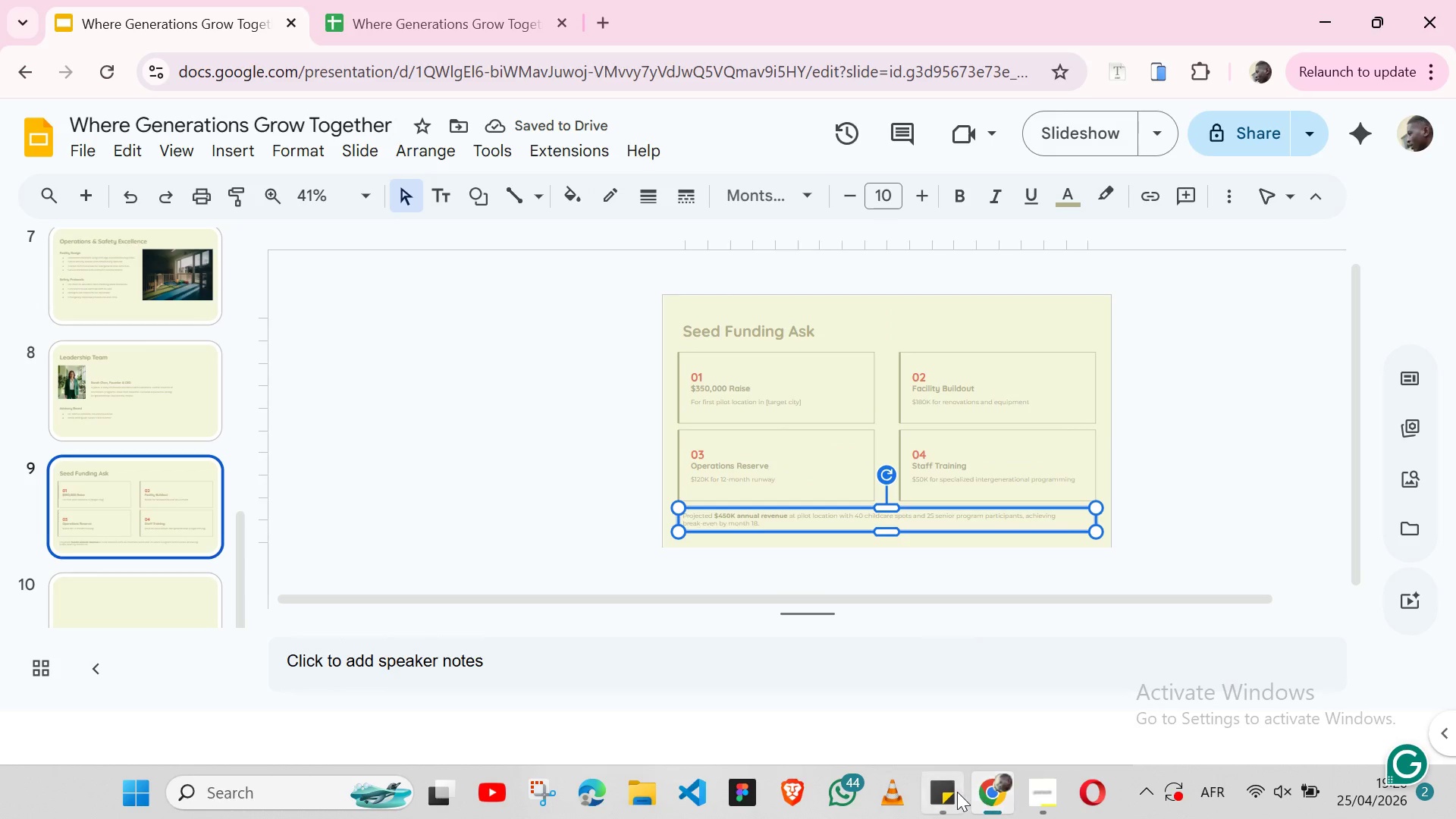 
left_click([956, 792])
 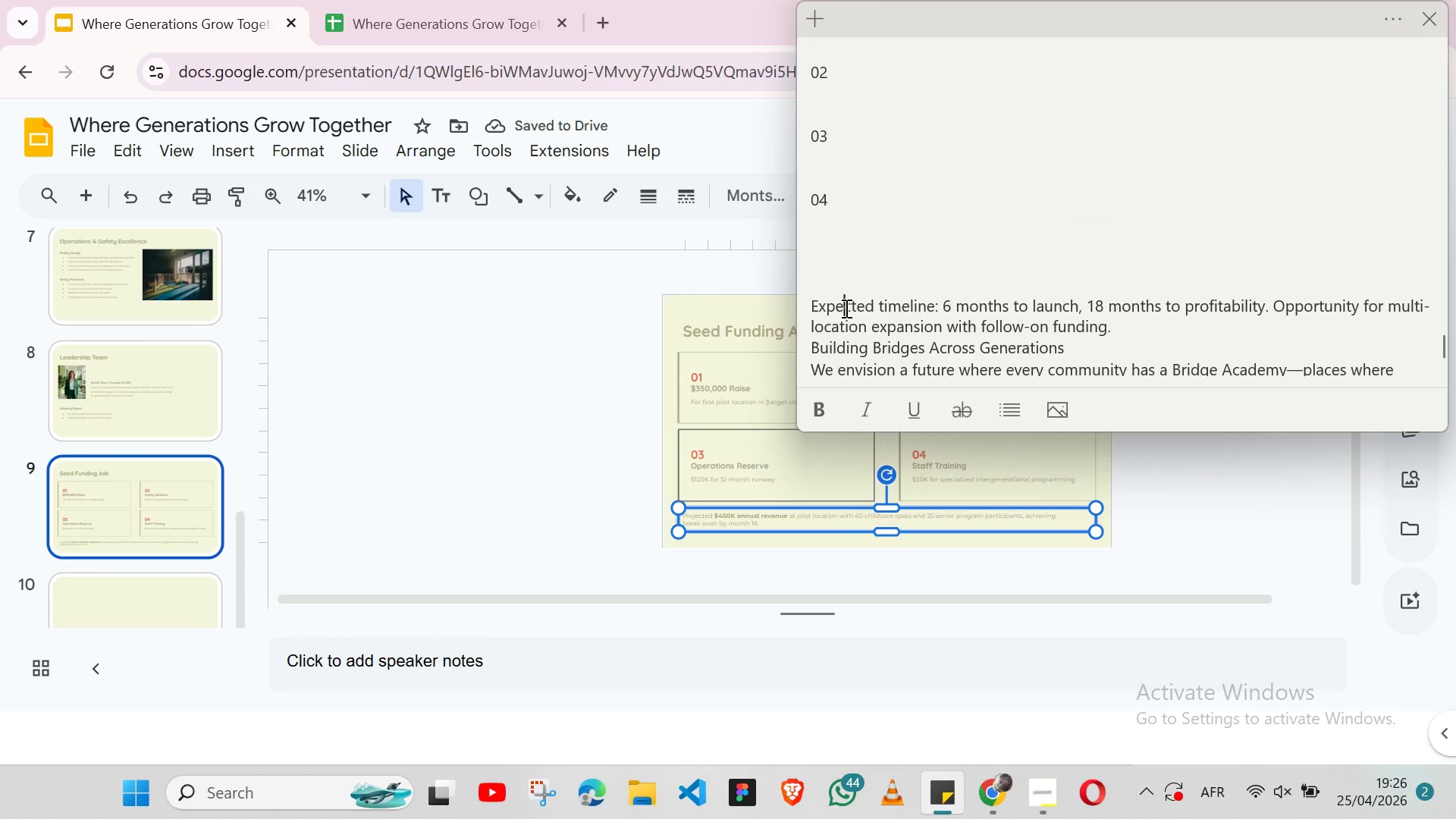 
double_click([845, 308])
 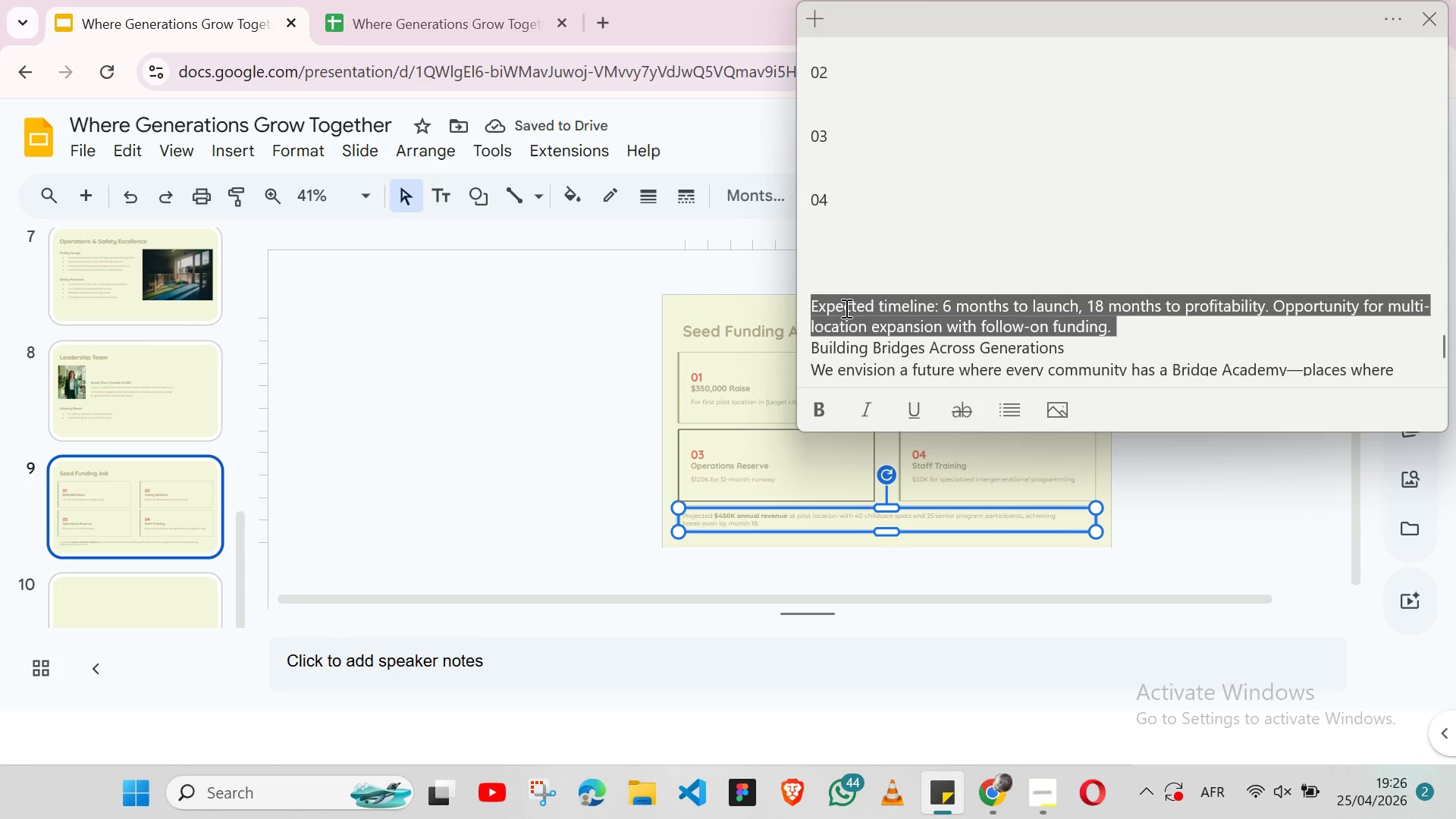 
triple_click([845, 308])
 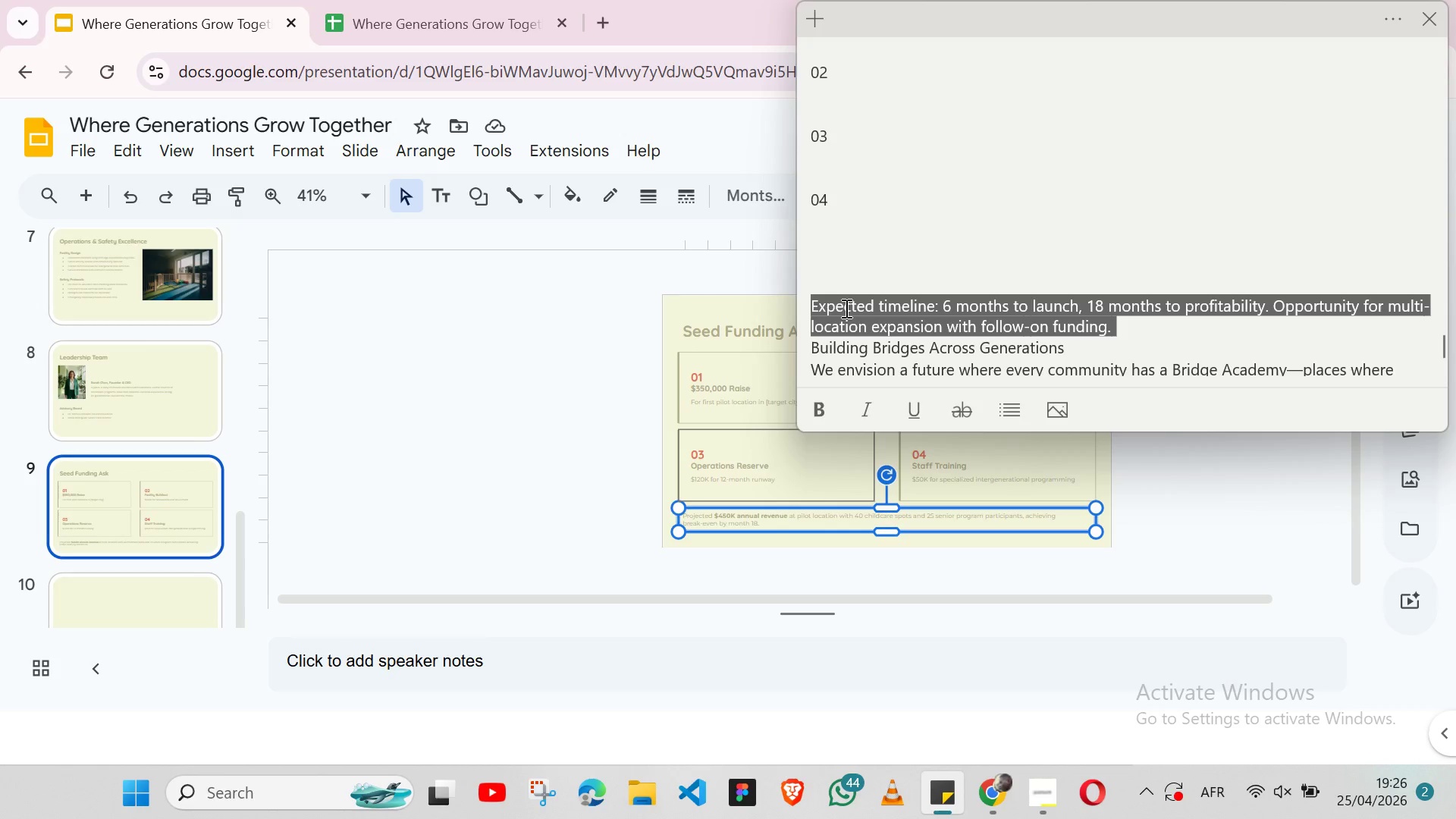 
key(Shift+ShiftLeft)
 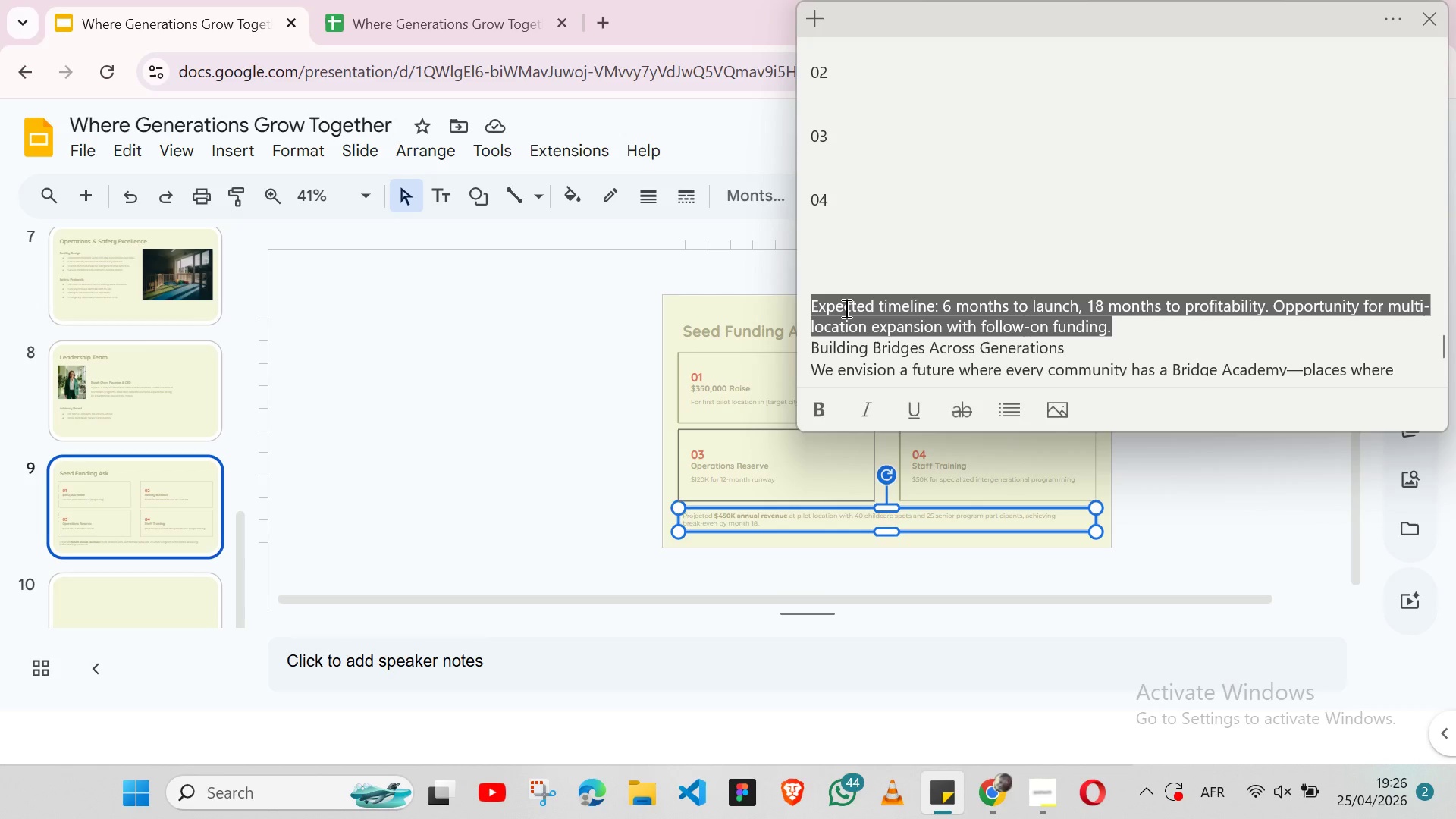 
key(Shift+ArrowLeft)
 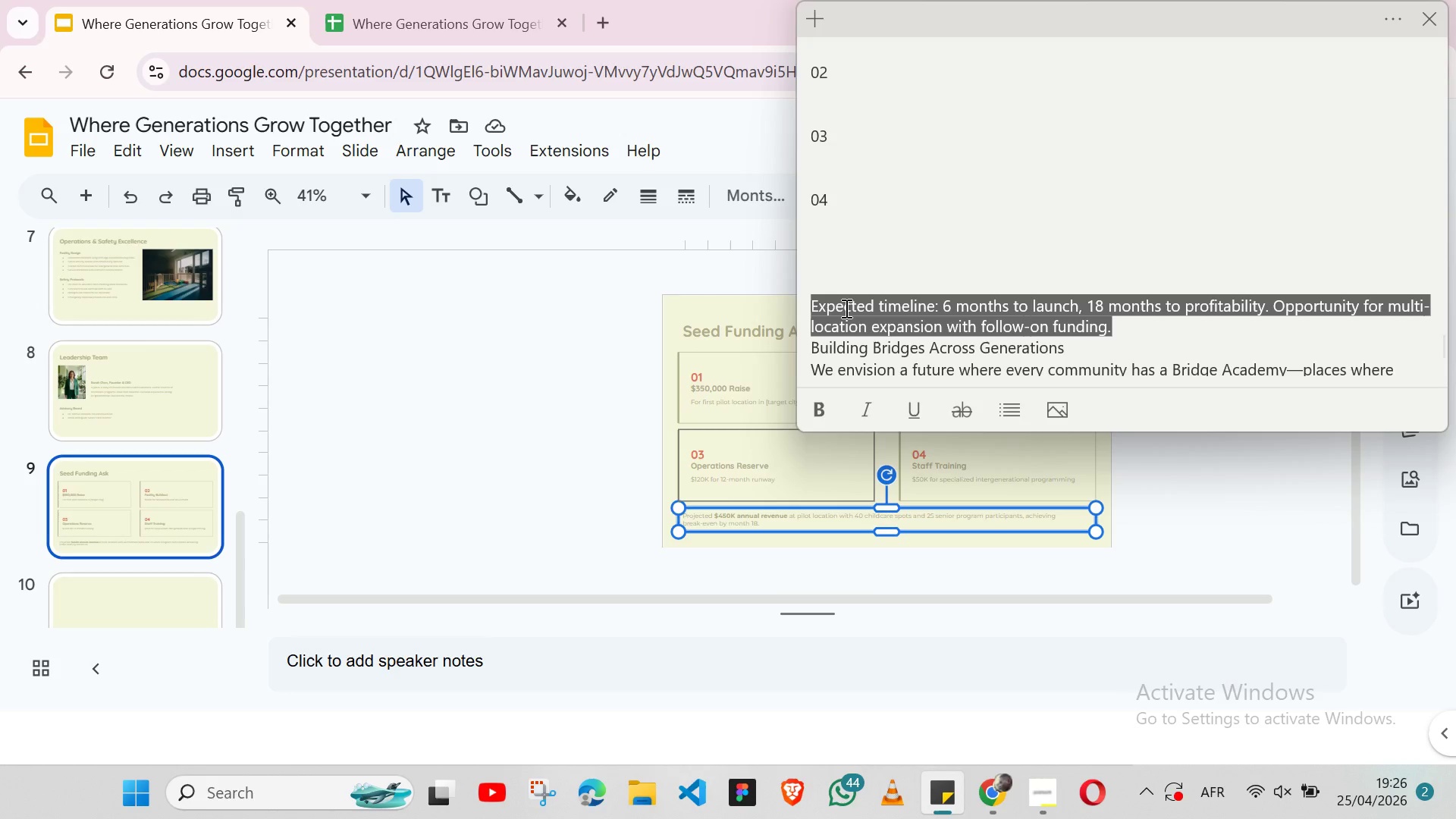 
key(Control+X)
 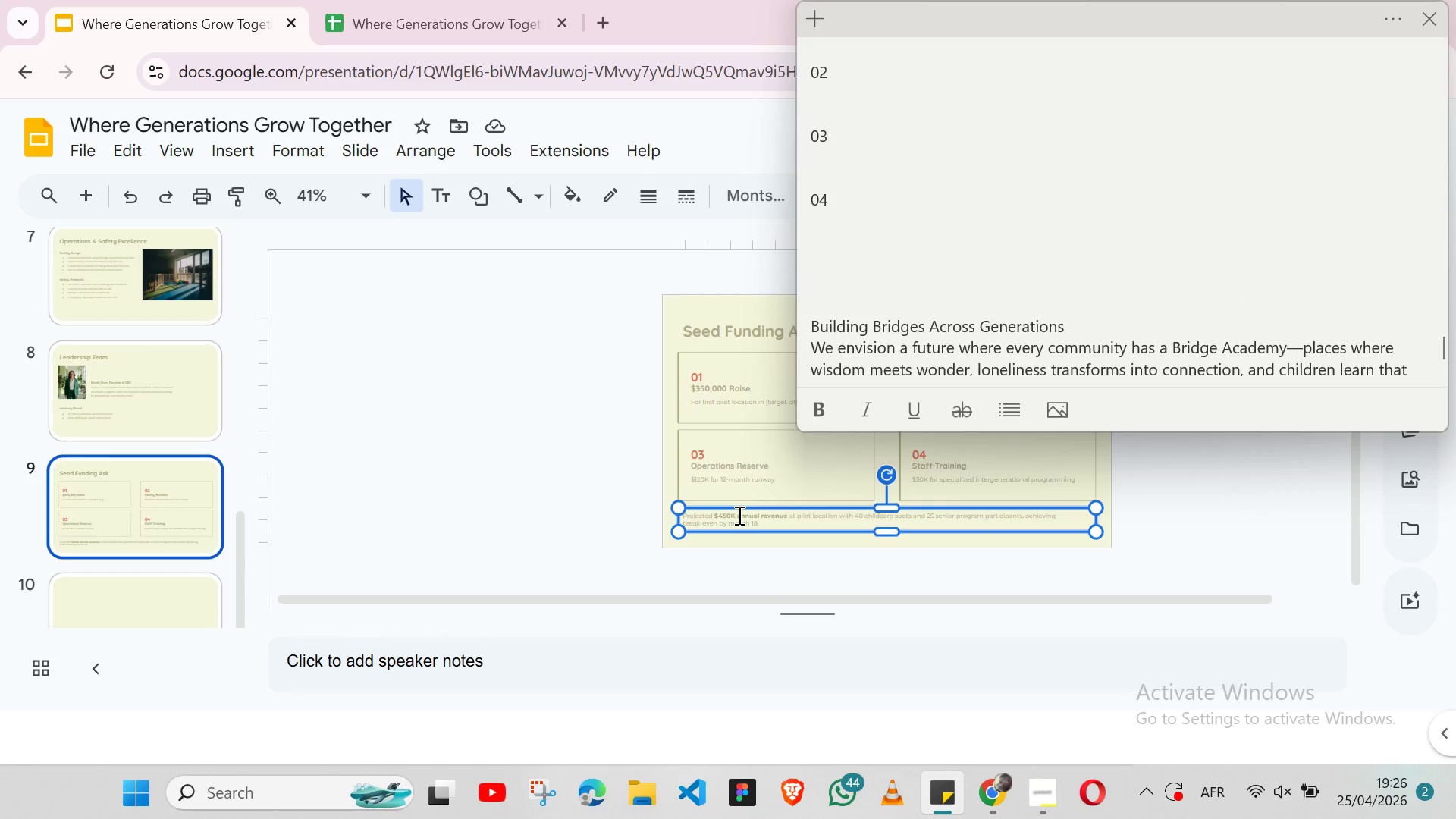 
double_click([738, 515])
 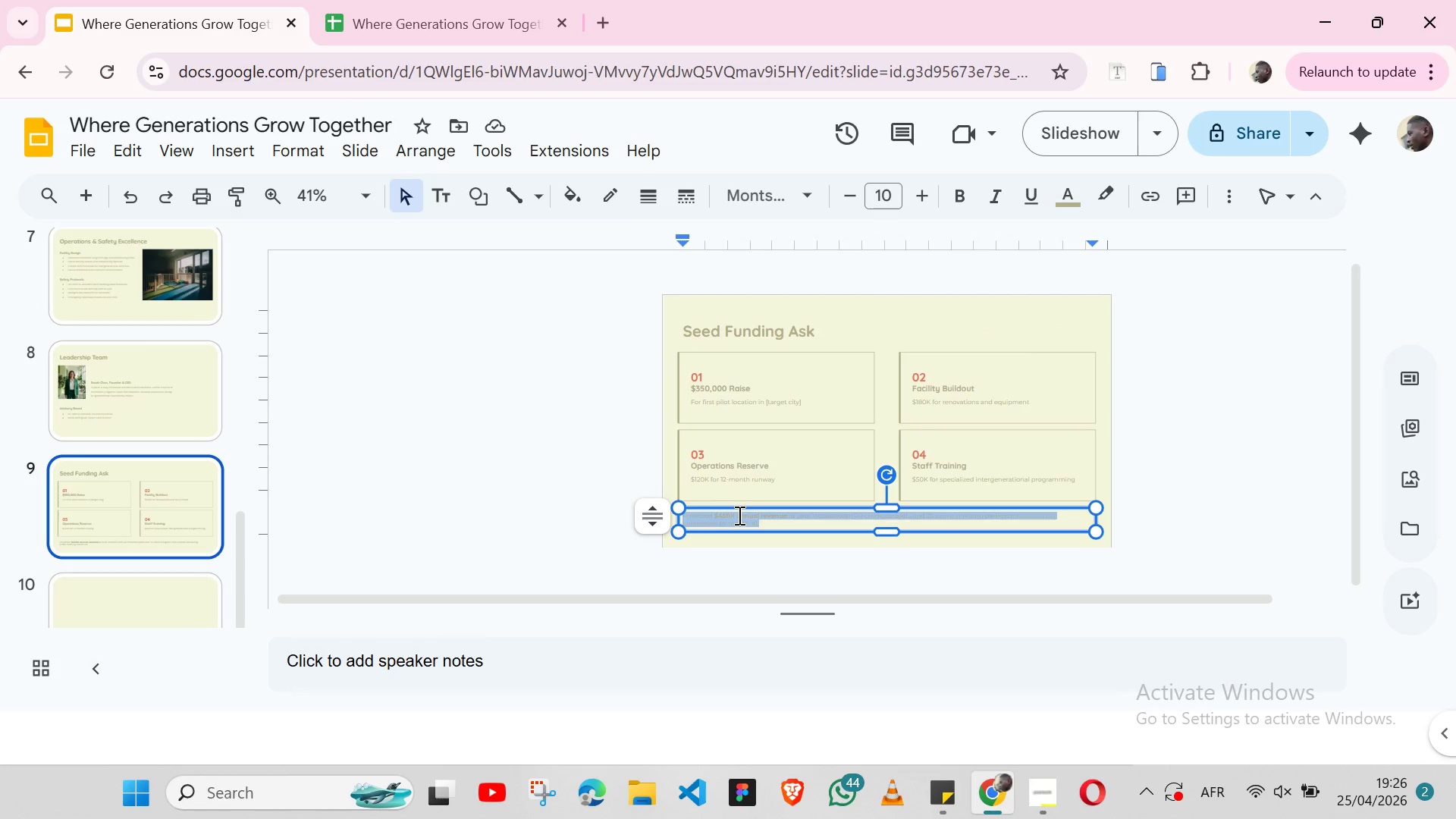 
triple_click([738, 515])
 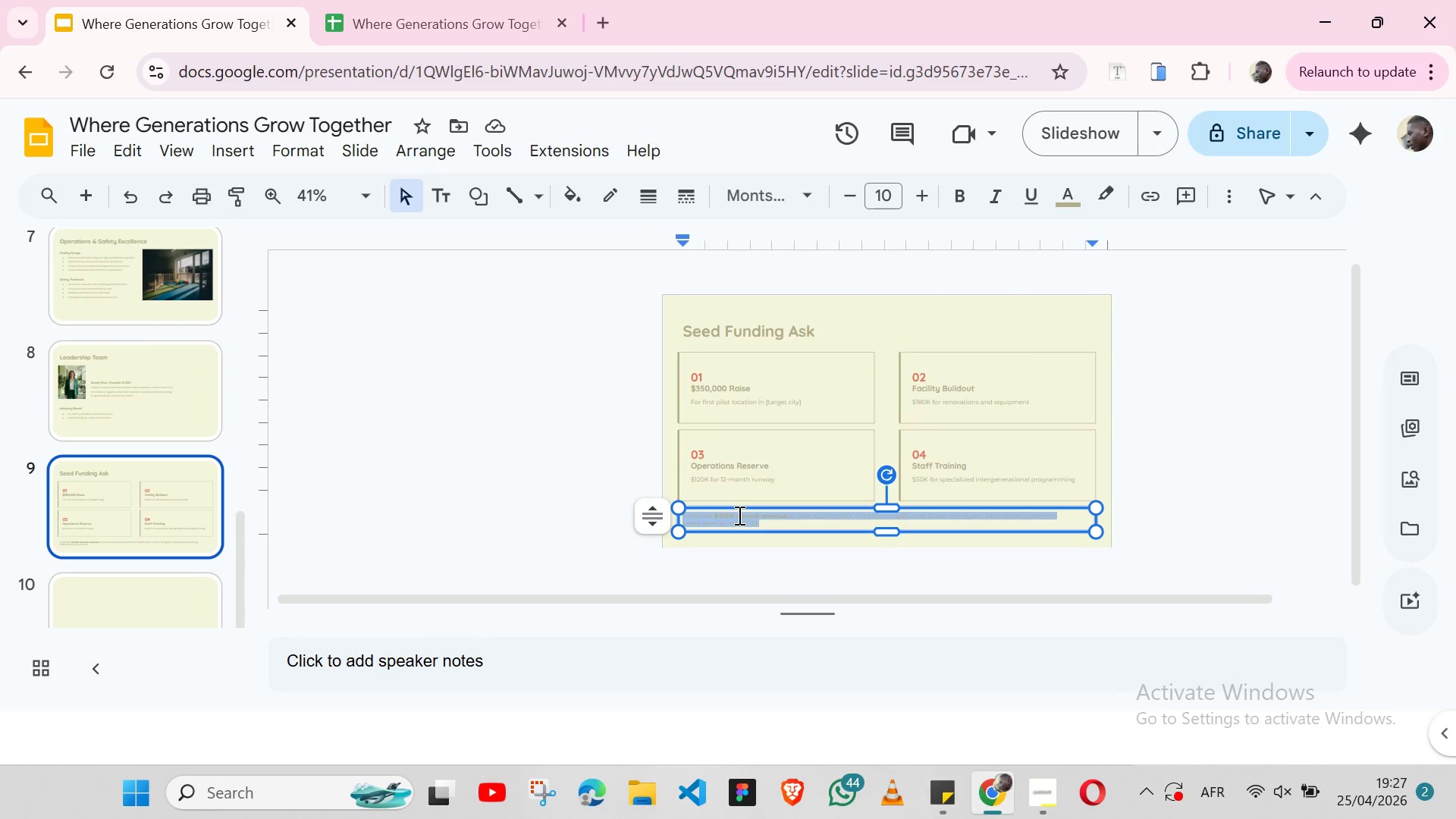 
key(Control+V)
 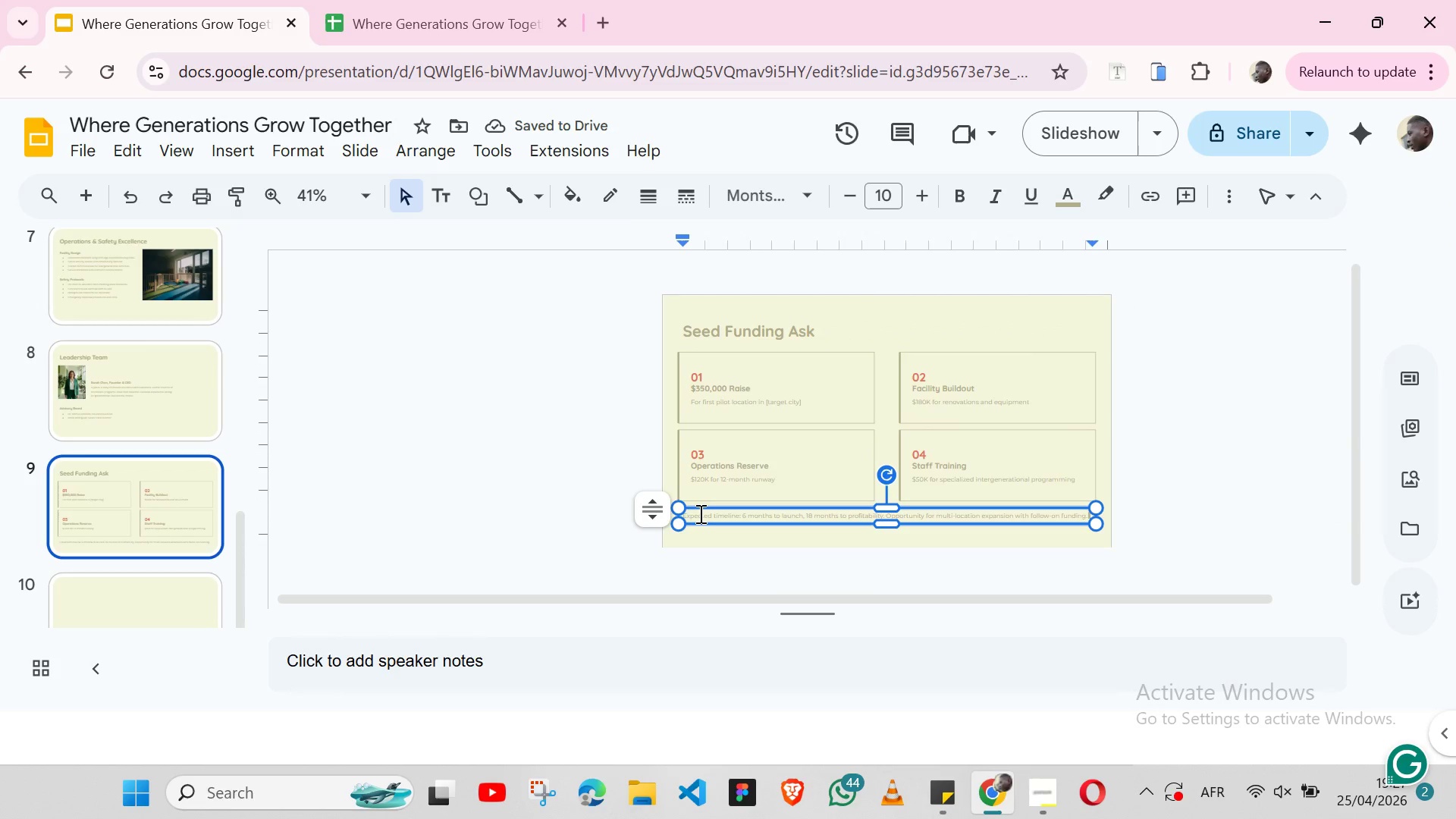 
double_click([699, 513])
 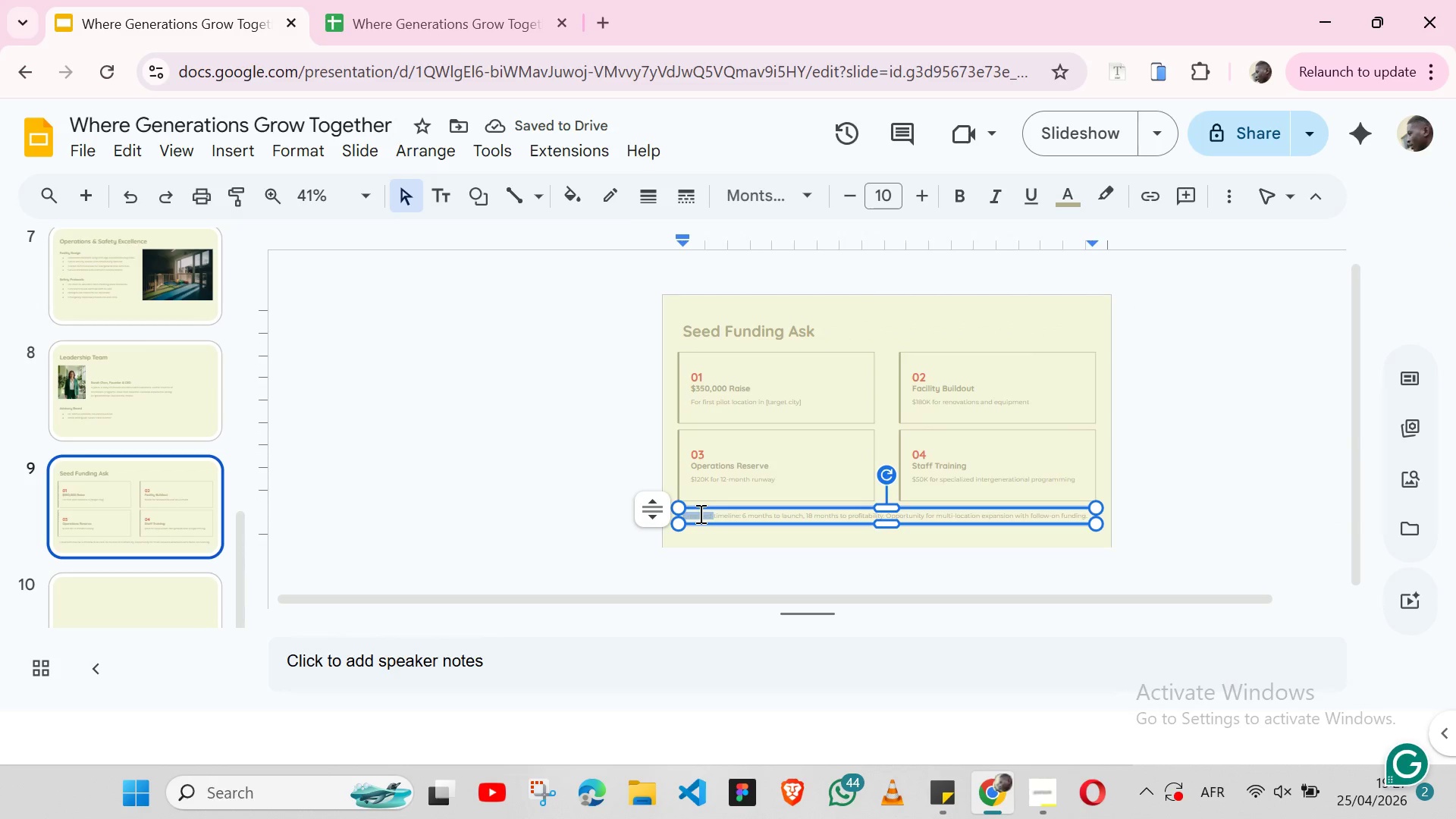 
hold_key(key=ArrowRight, duration=0.73)
 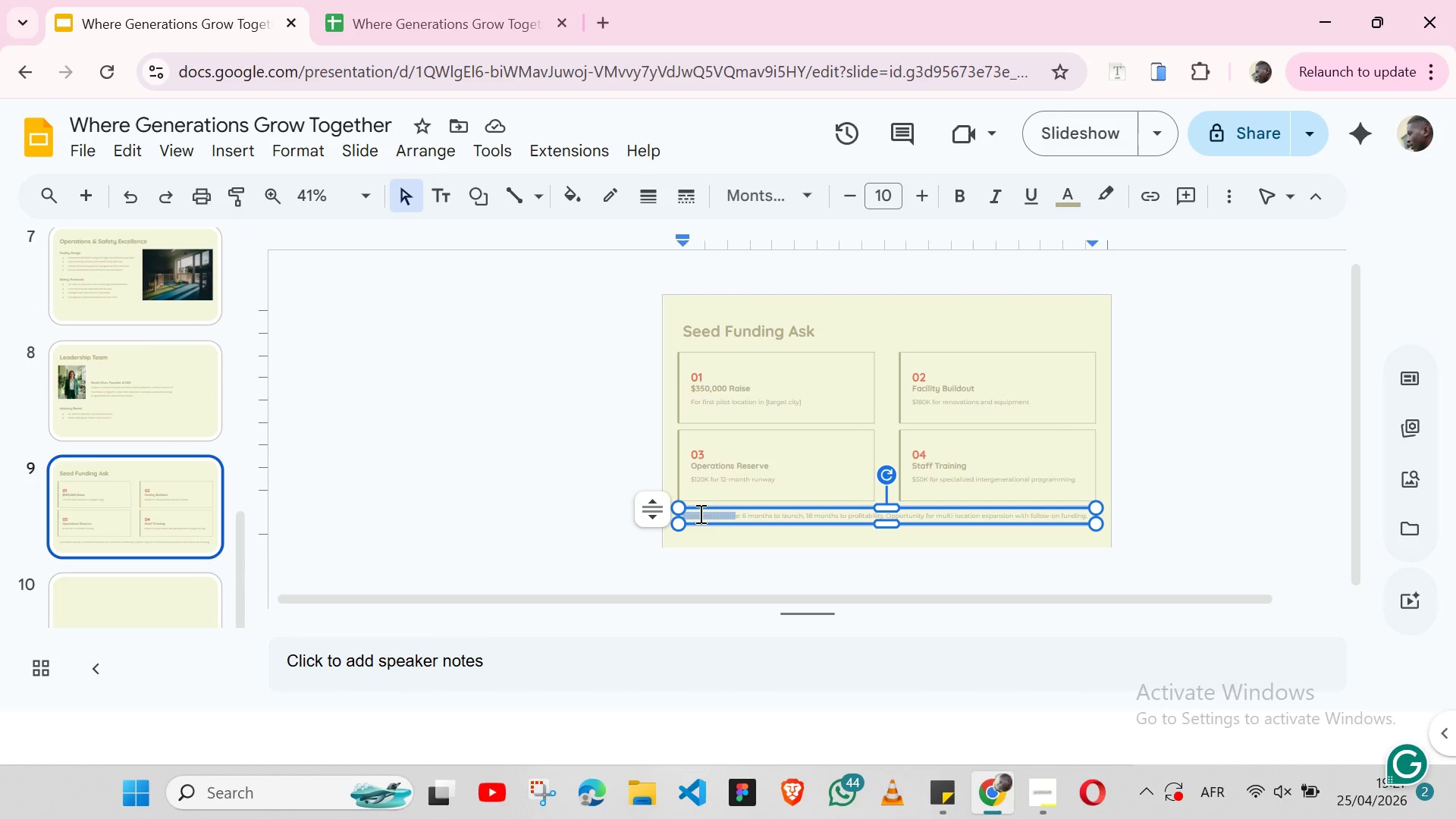 
key(Shift+ArrowRight)
 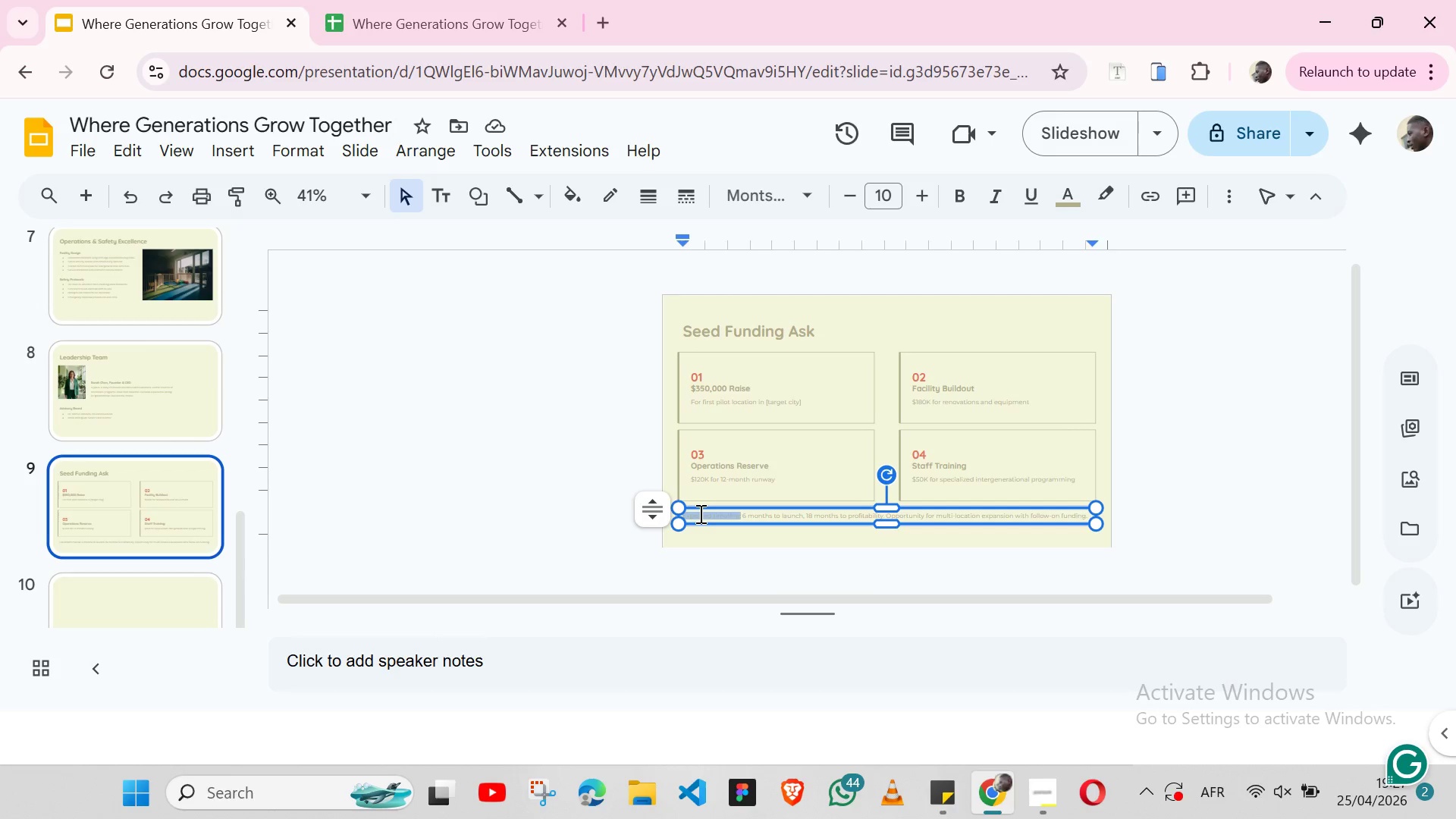 
key(Shift+ArrowRight)
 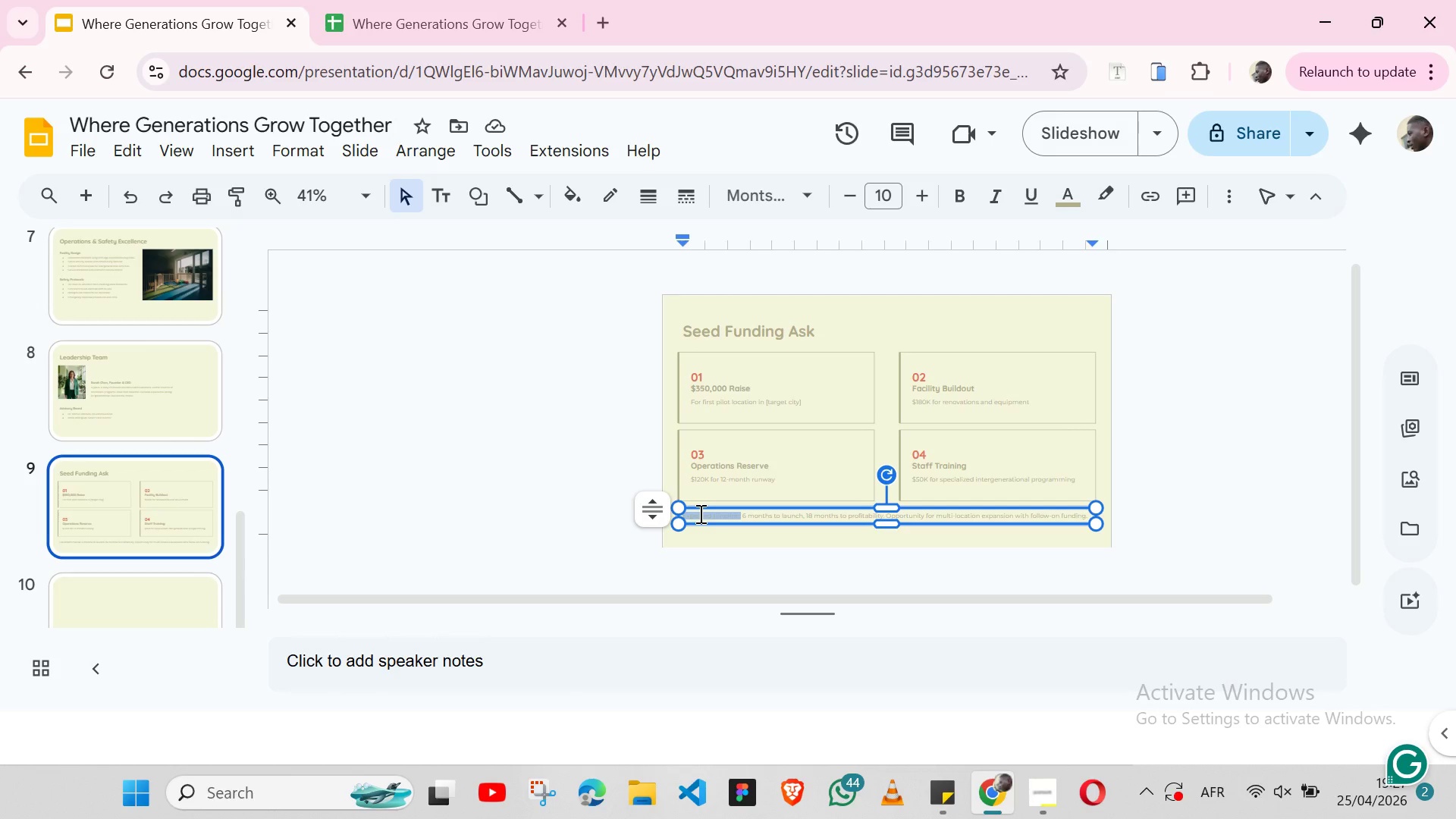 
key(Control+B)
 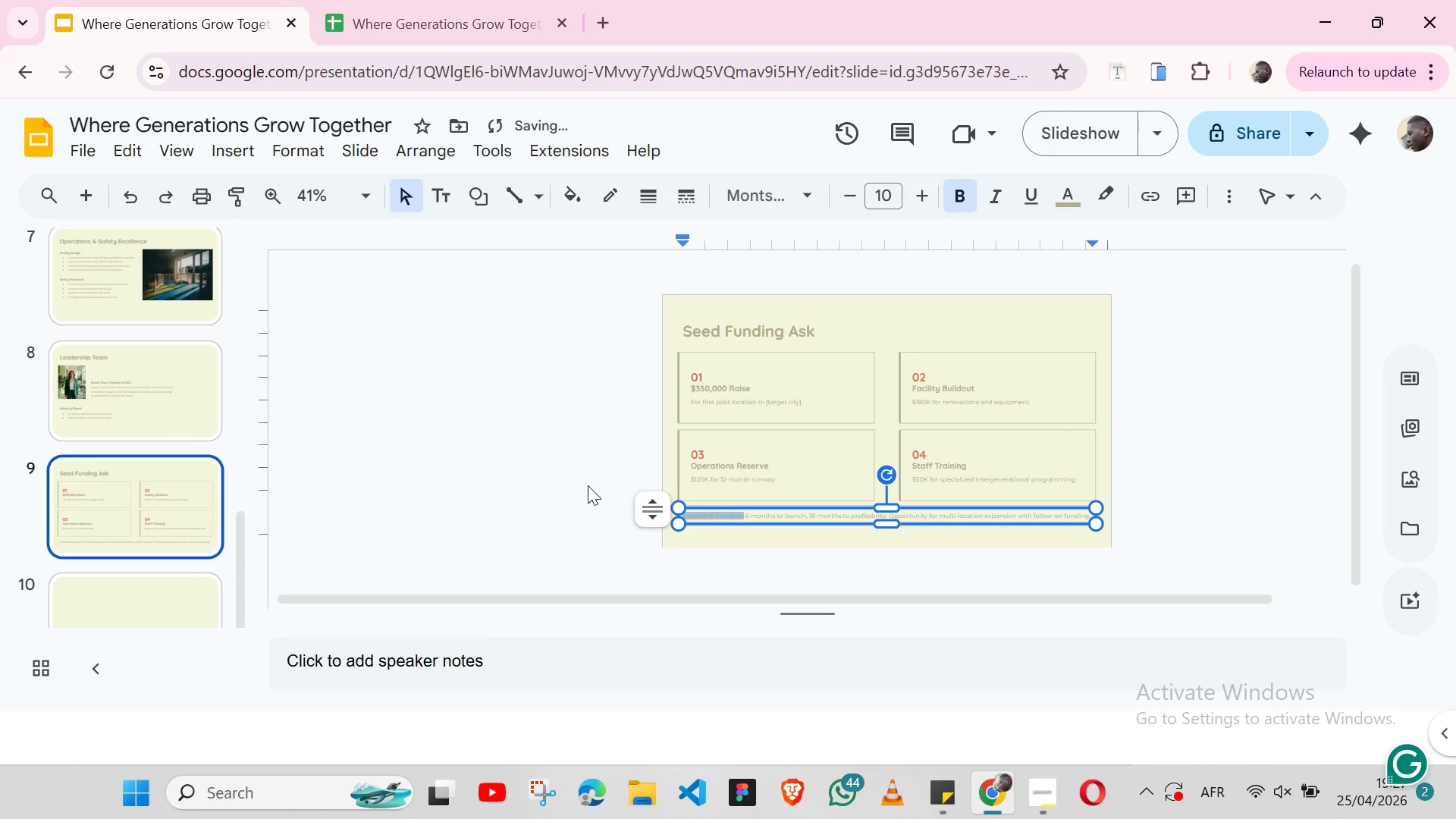 
left_click([588, 485])
 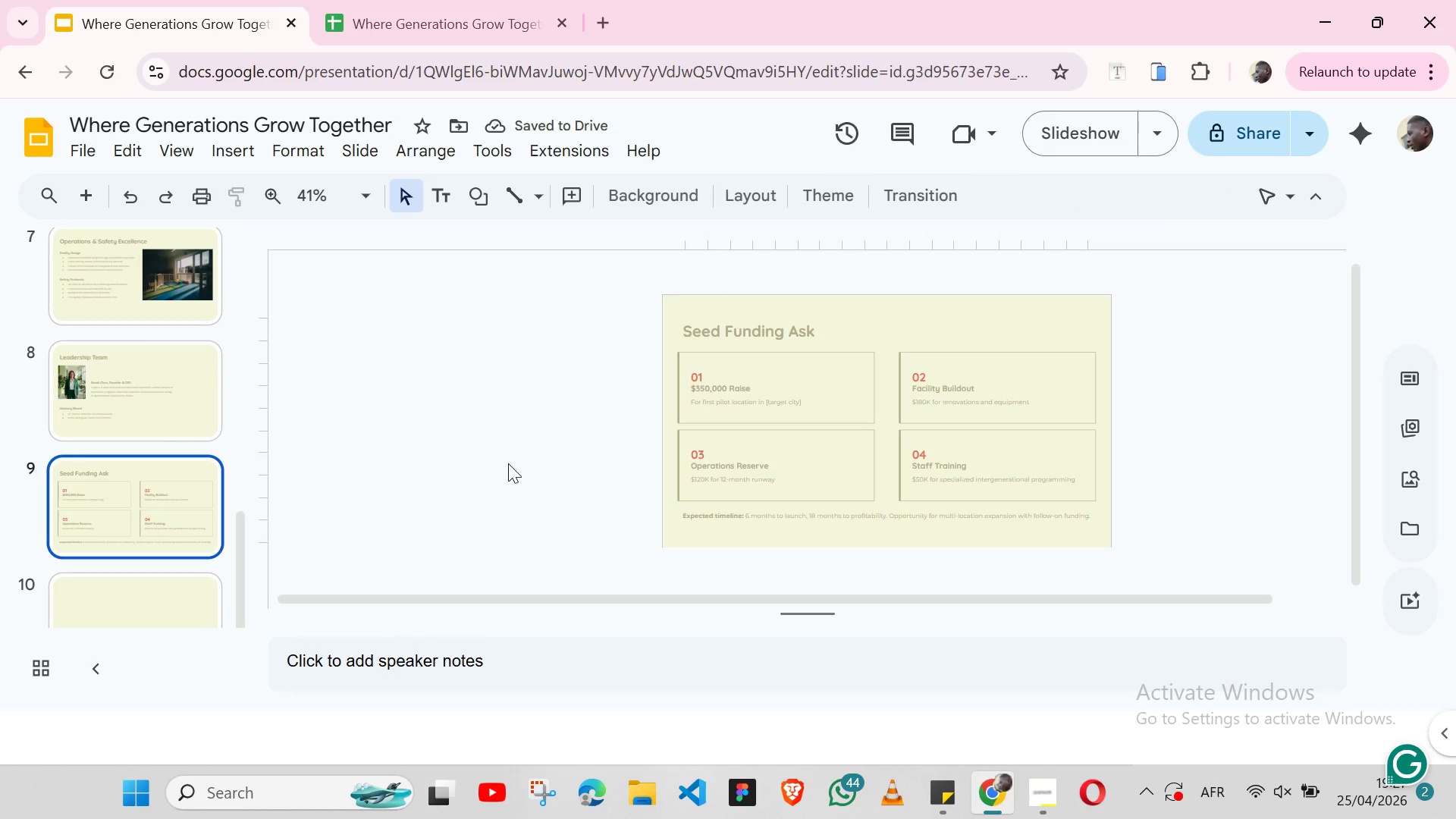 
left_click([161, 601])
 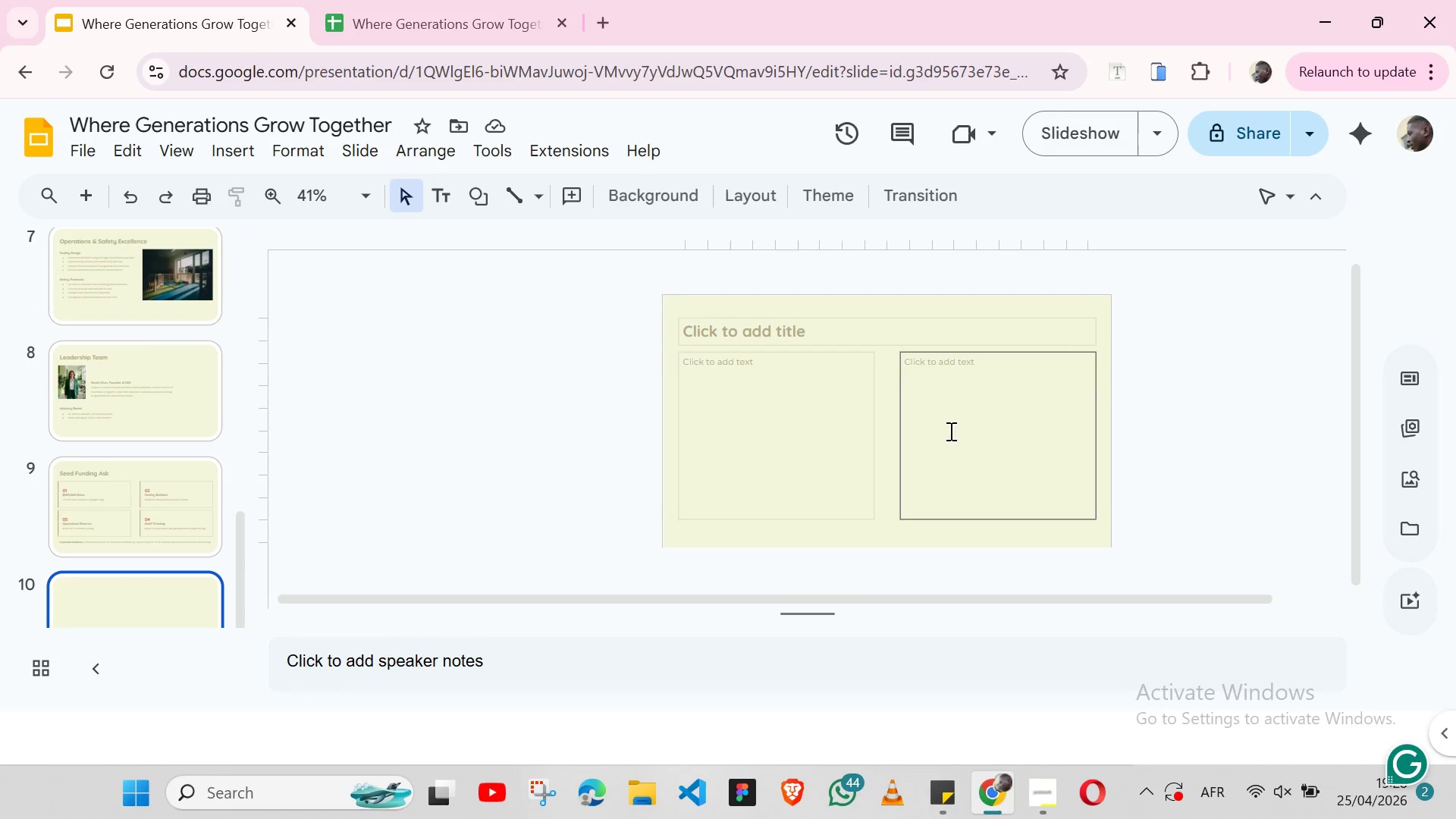 
wait(65.12)
 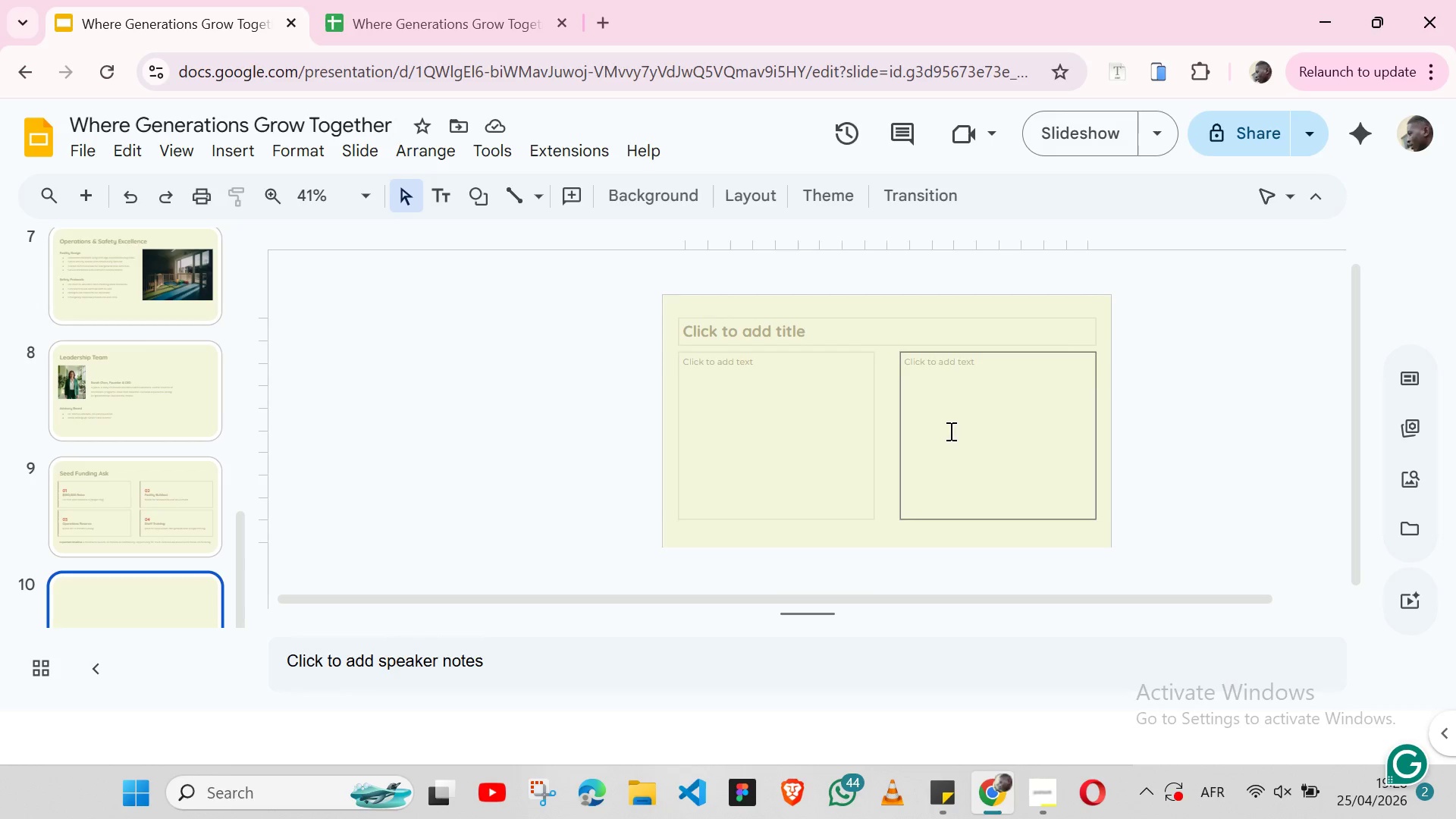 
left_click([1039, 795])